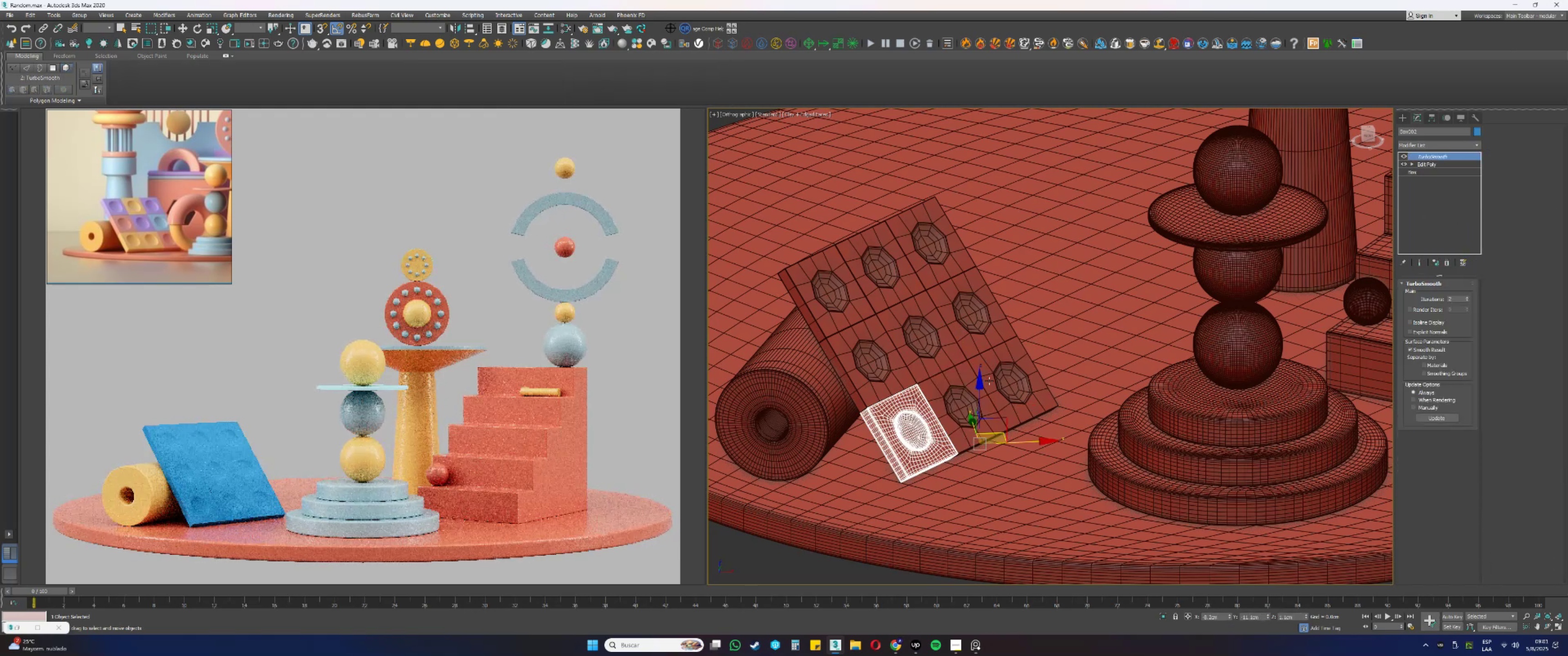 
left_click([959, 384])
 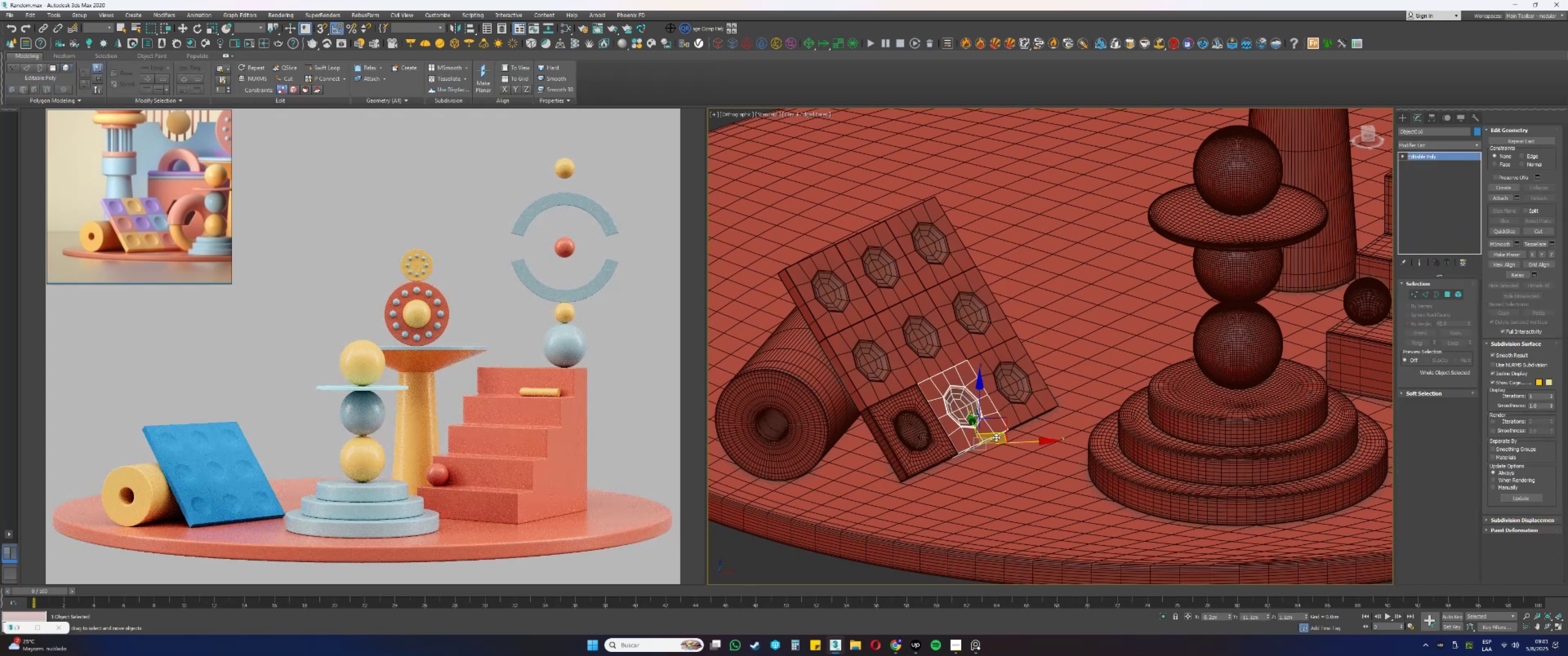 
left_click([918, 427])
 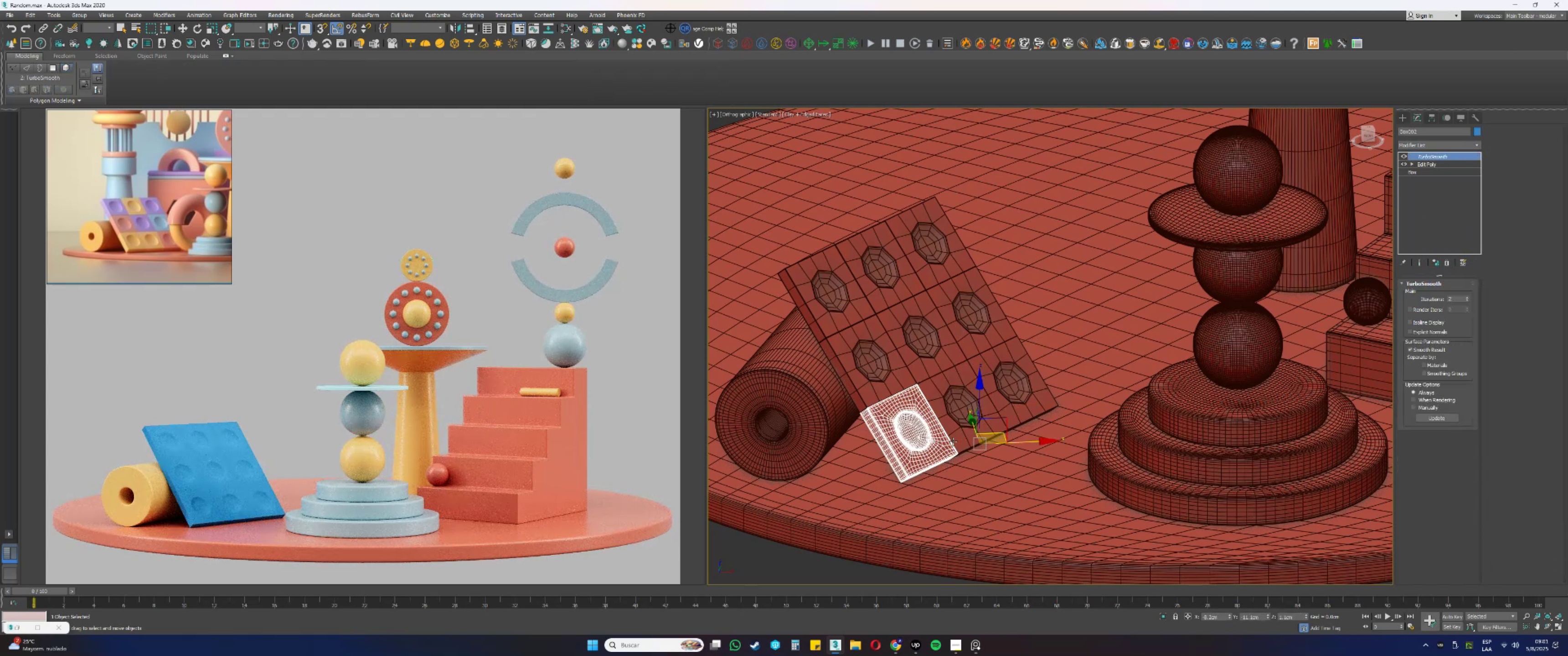 
key(M)
 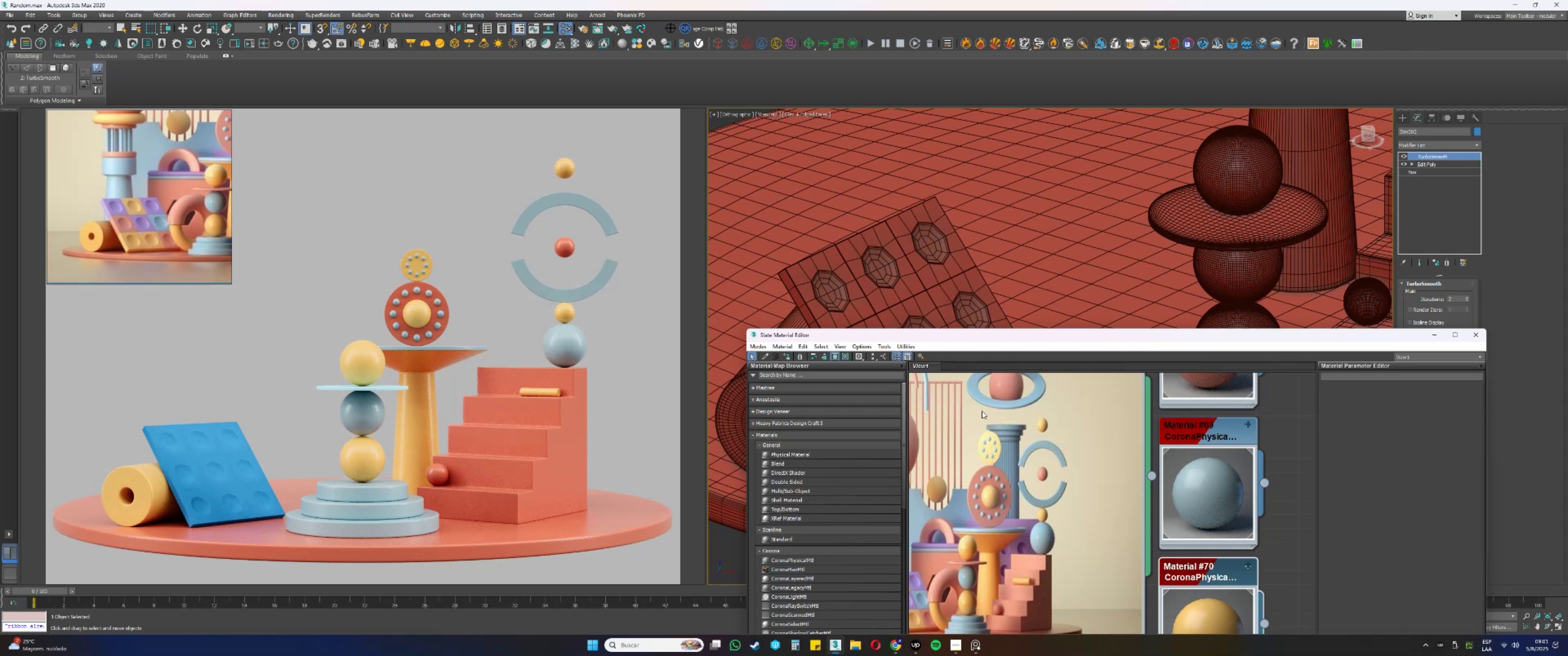 
left_click([1207, 597])
 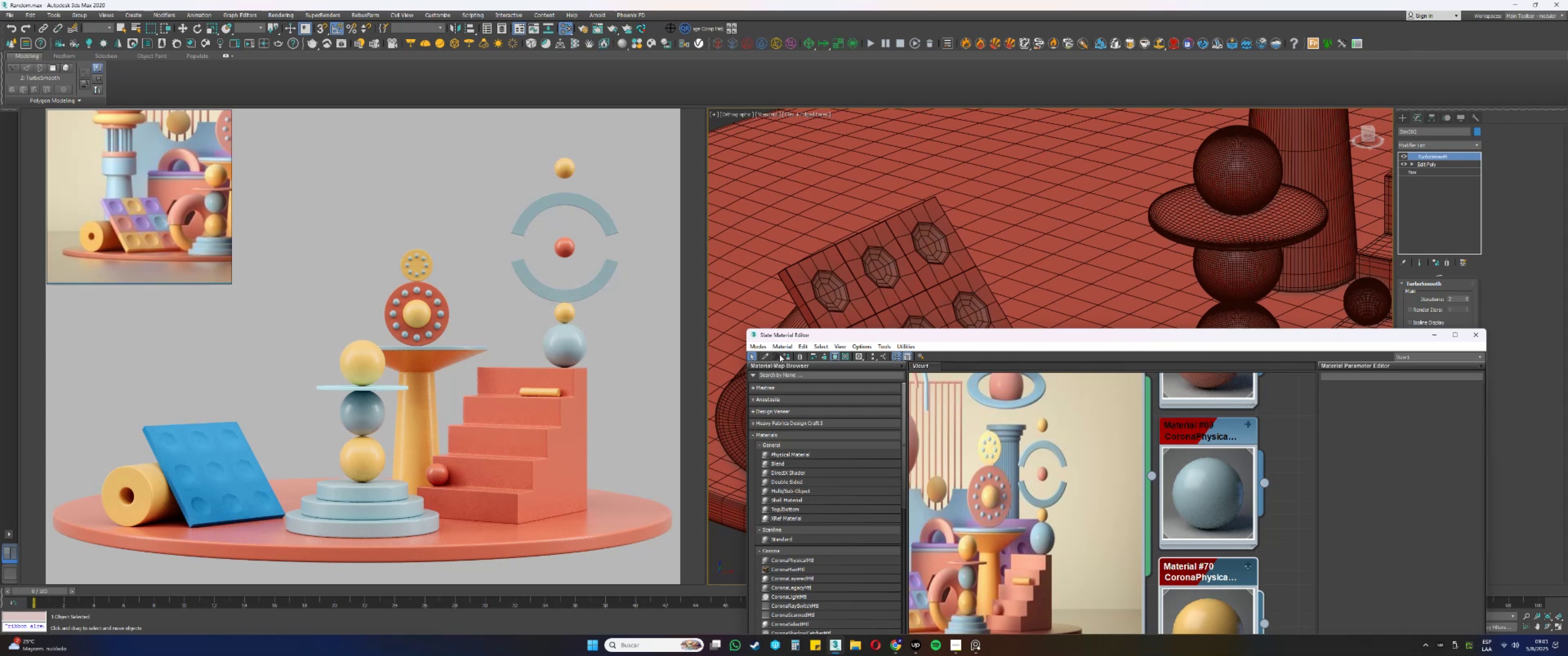 
left_click([784, 355])
 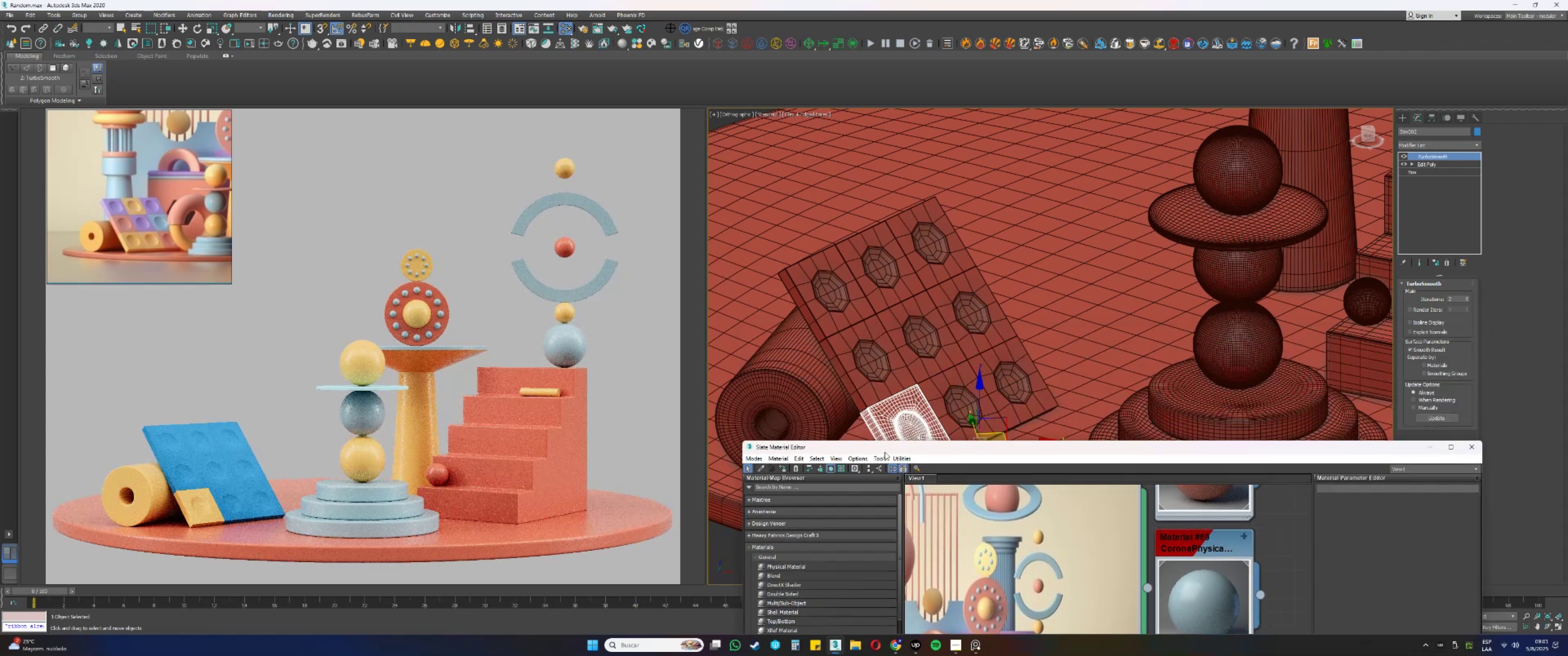 
left_click([960, 371])
 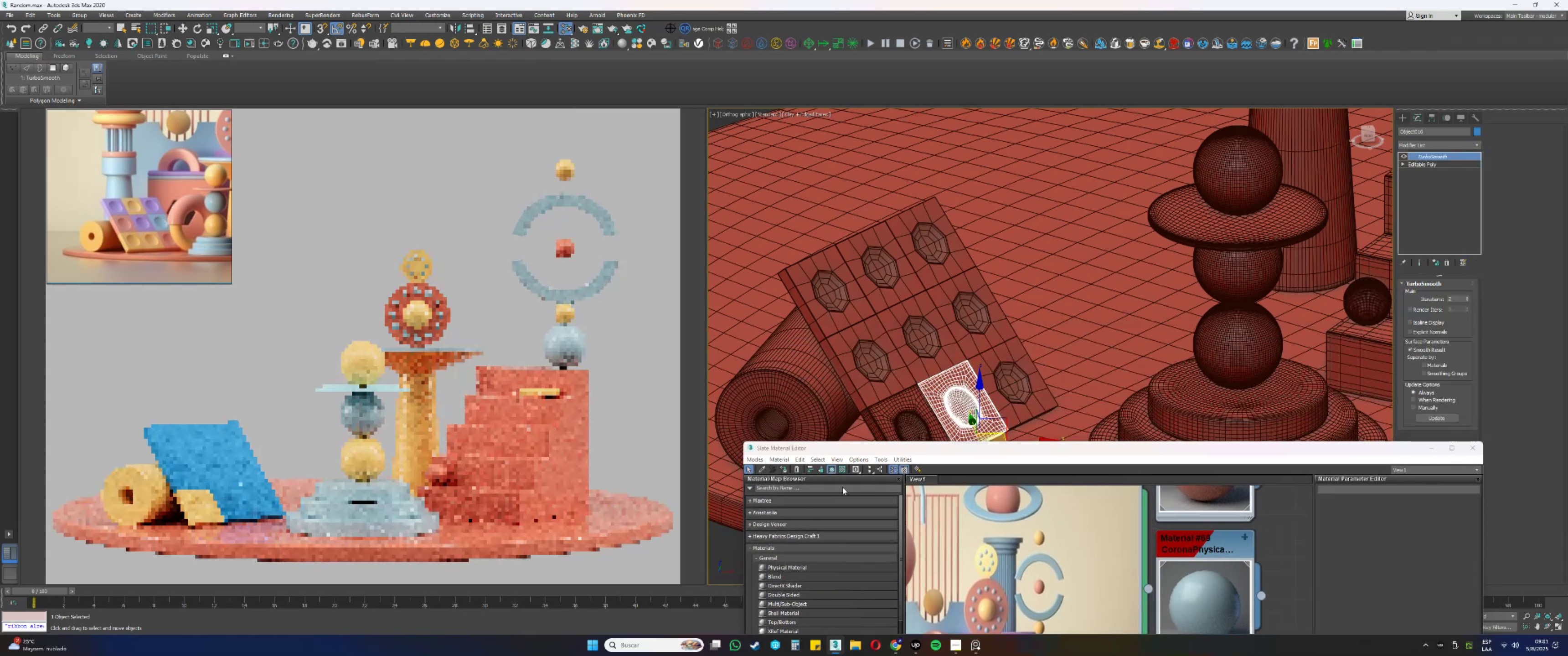 
left_click([783, 472])
 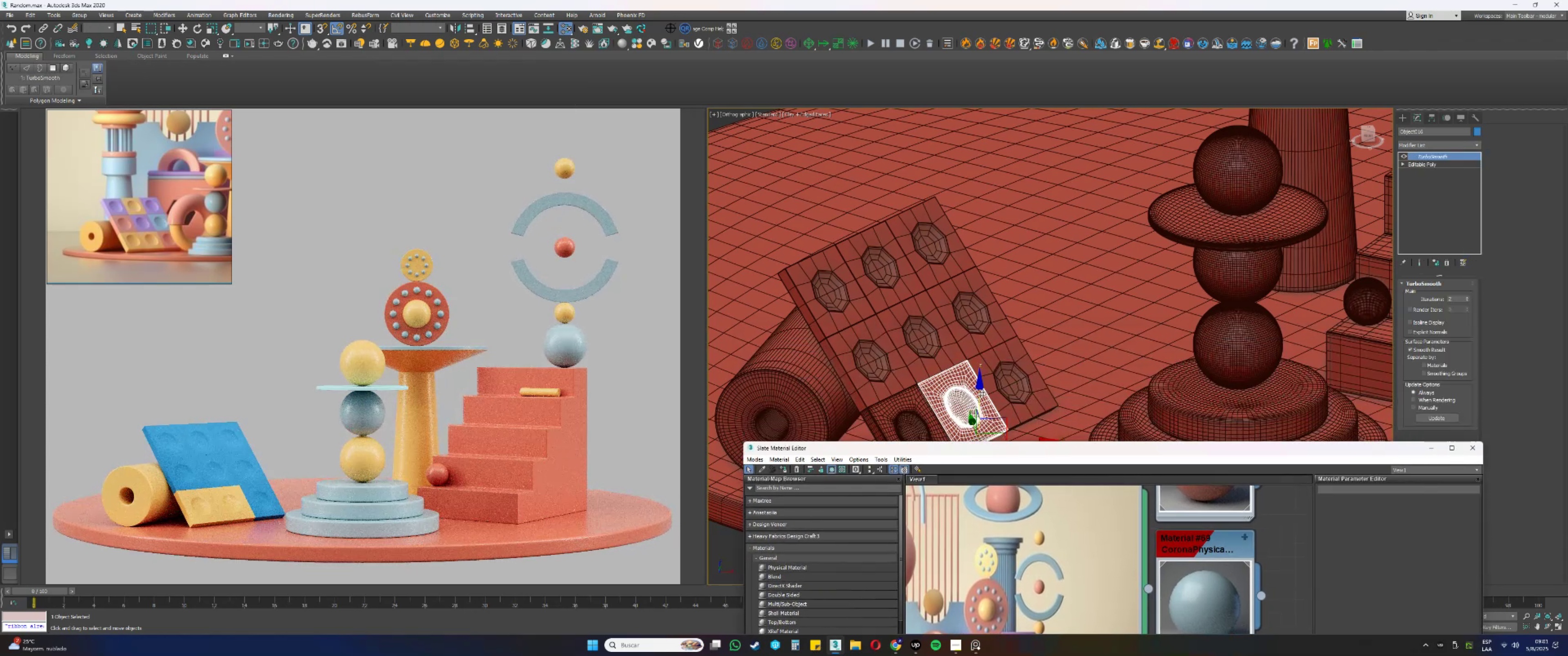 
left_click([1002, 384])
 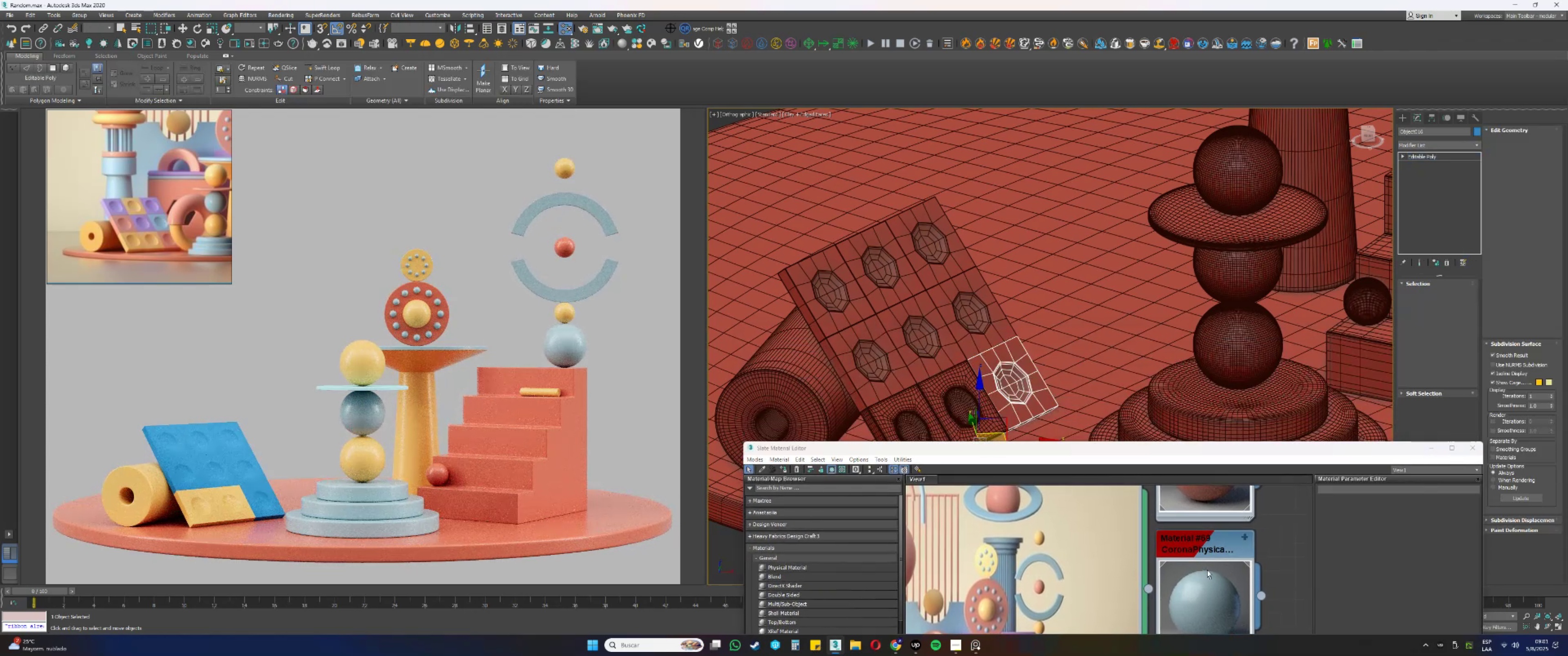 
left_click([1206, 515])
 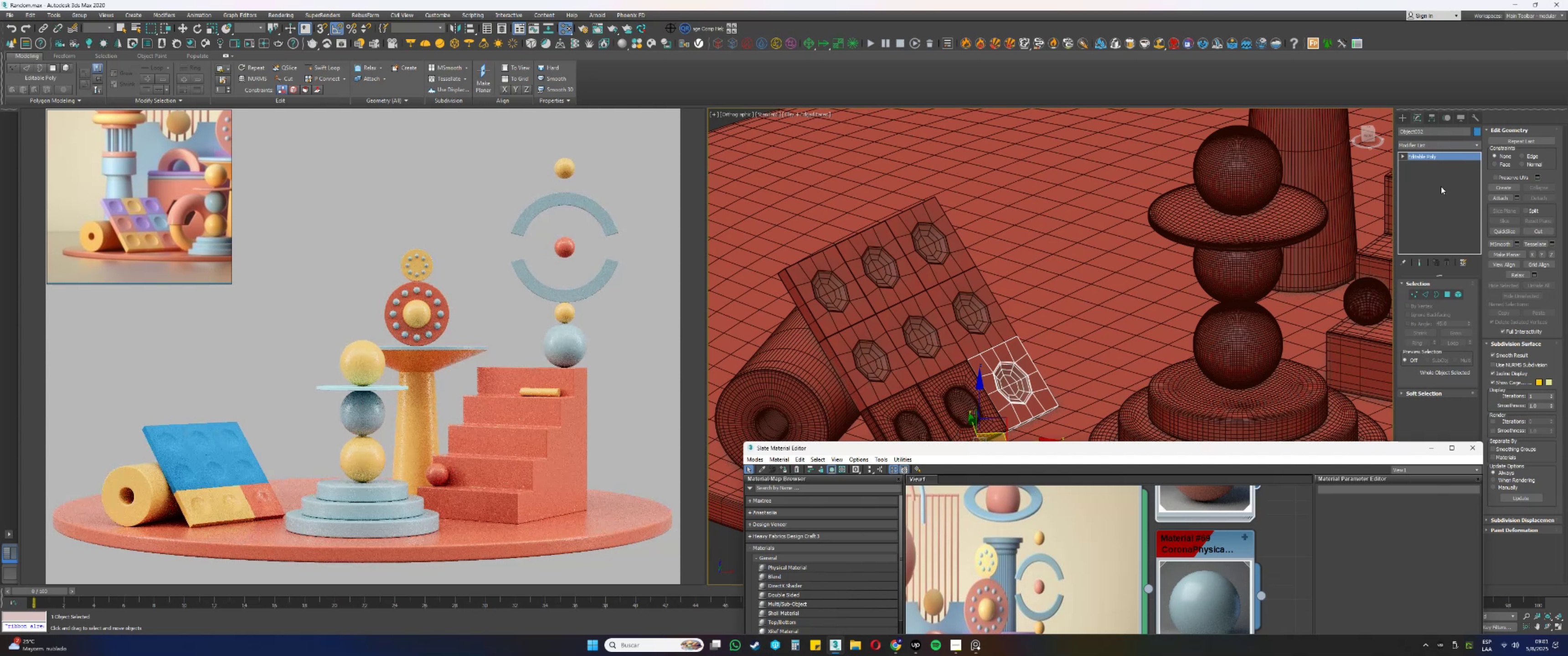 
right_click([1426, 158])
 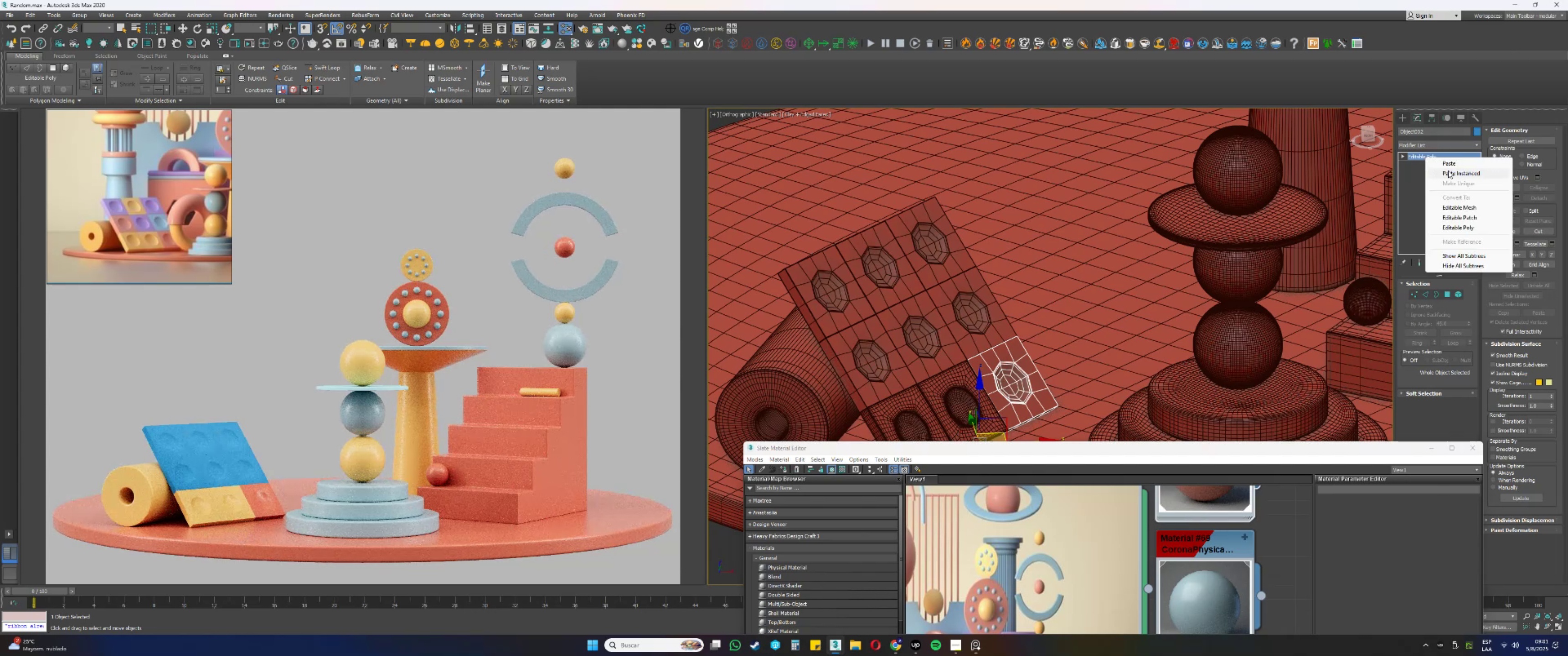 
left_click([1448, 170])
 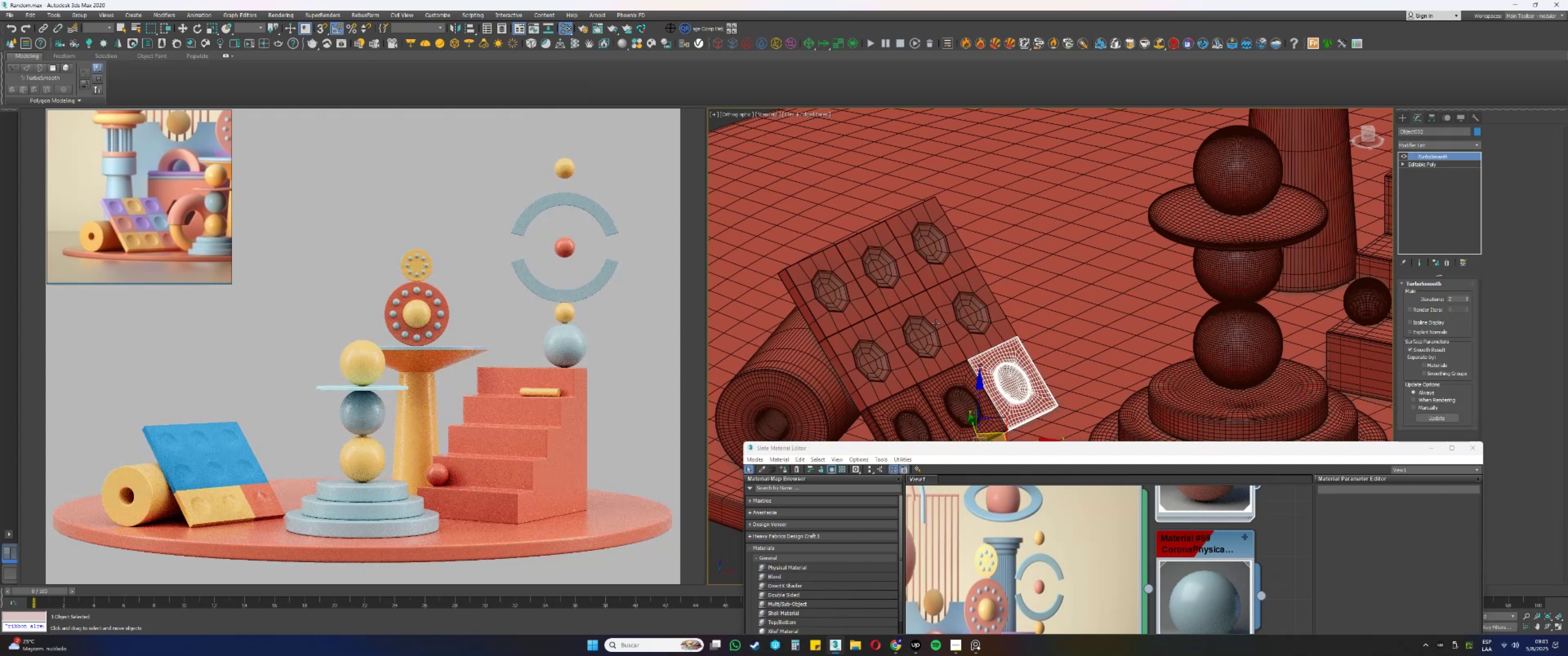 
left_click([886, 341])
 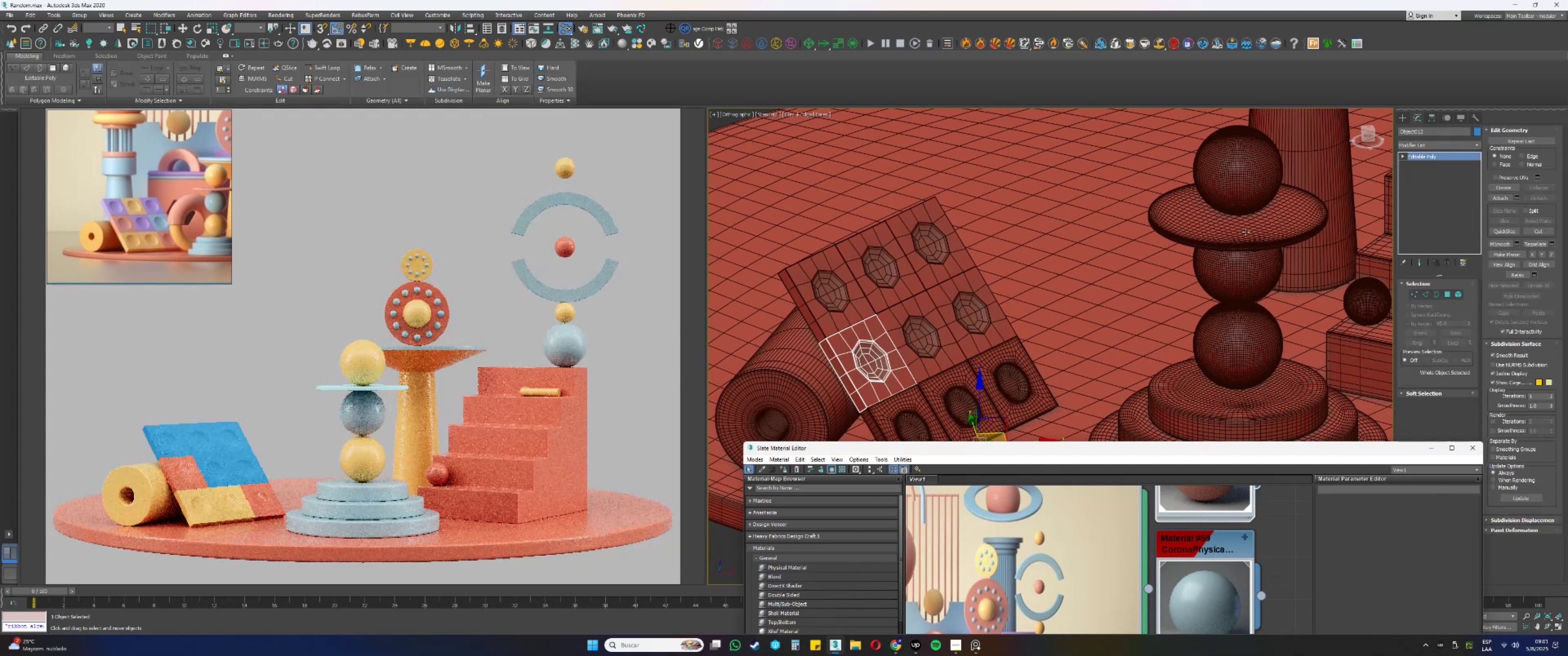 
right_click([1443, 156])
 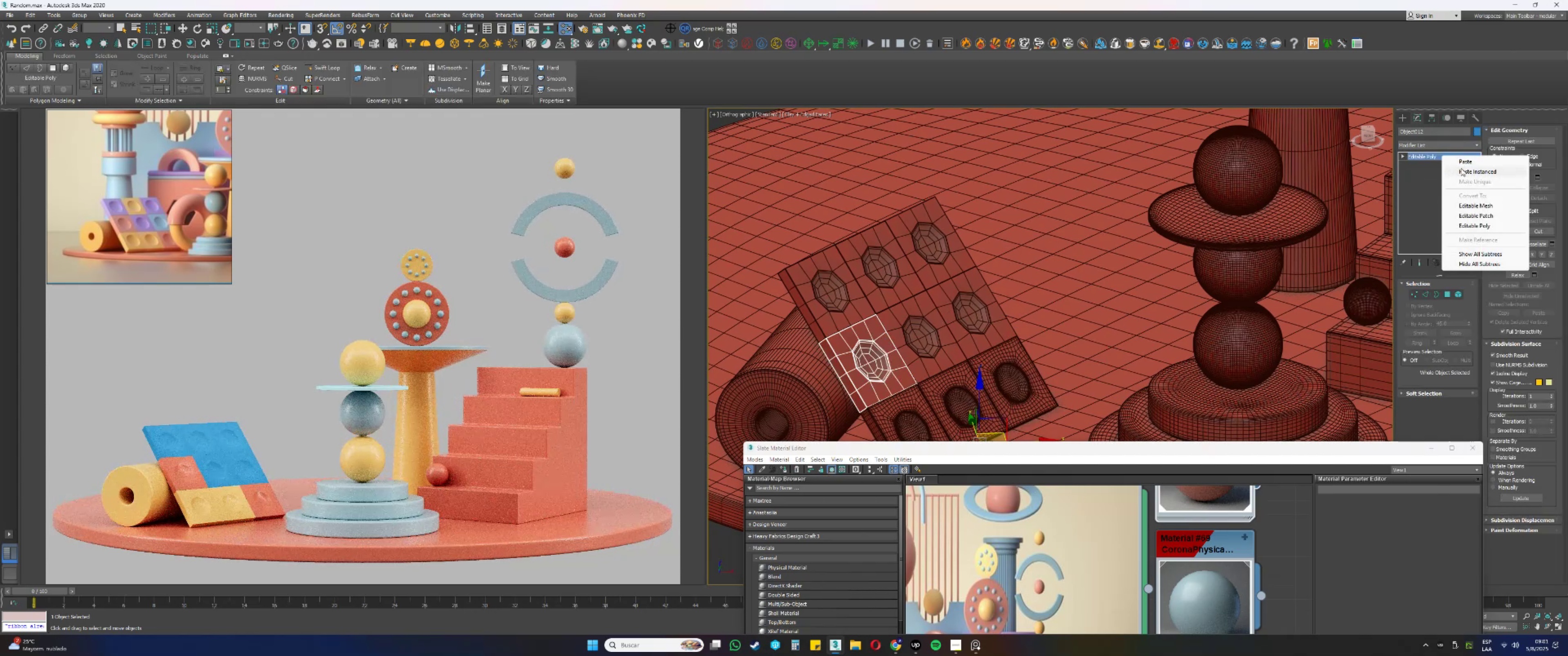 
left_click([1465, 173])
 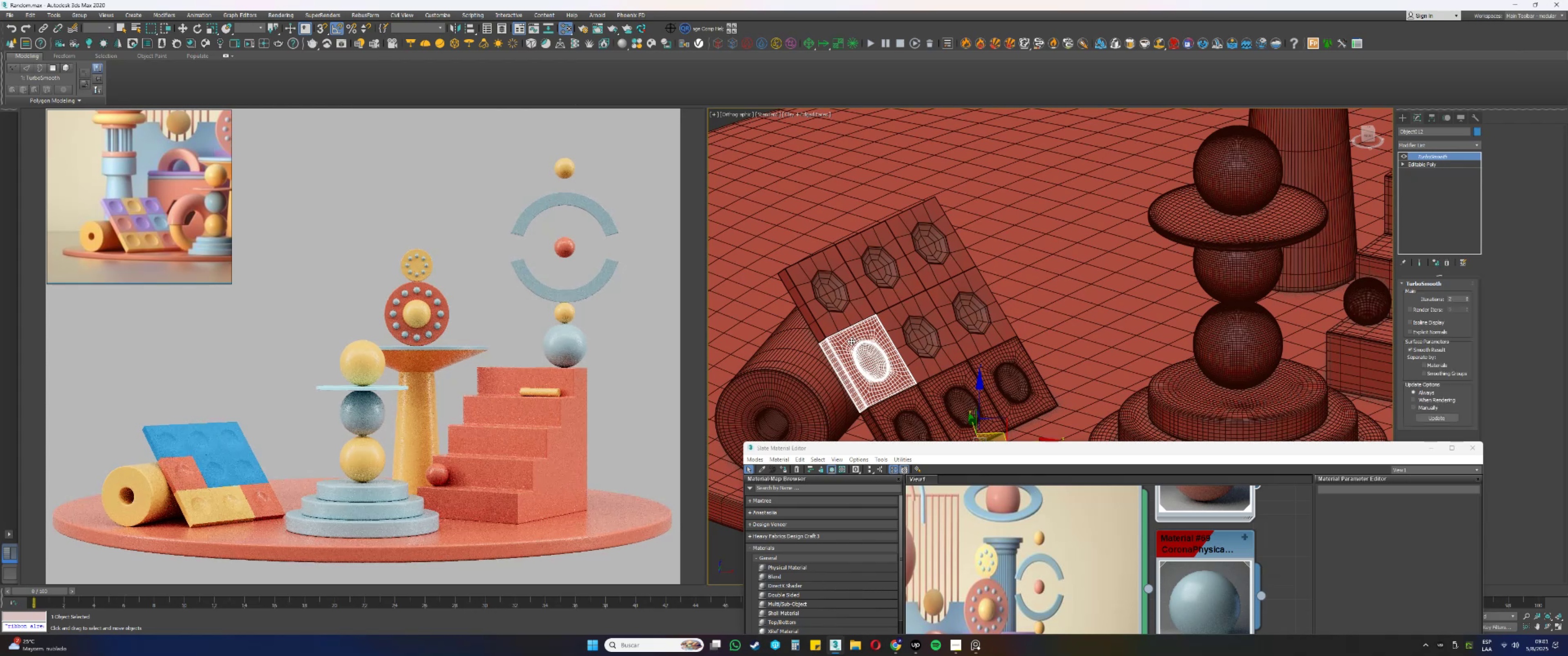 
left_click([923, 318])
 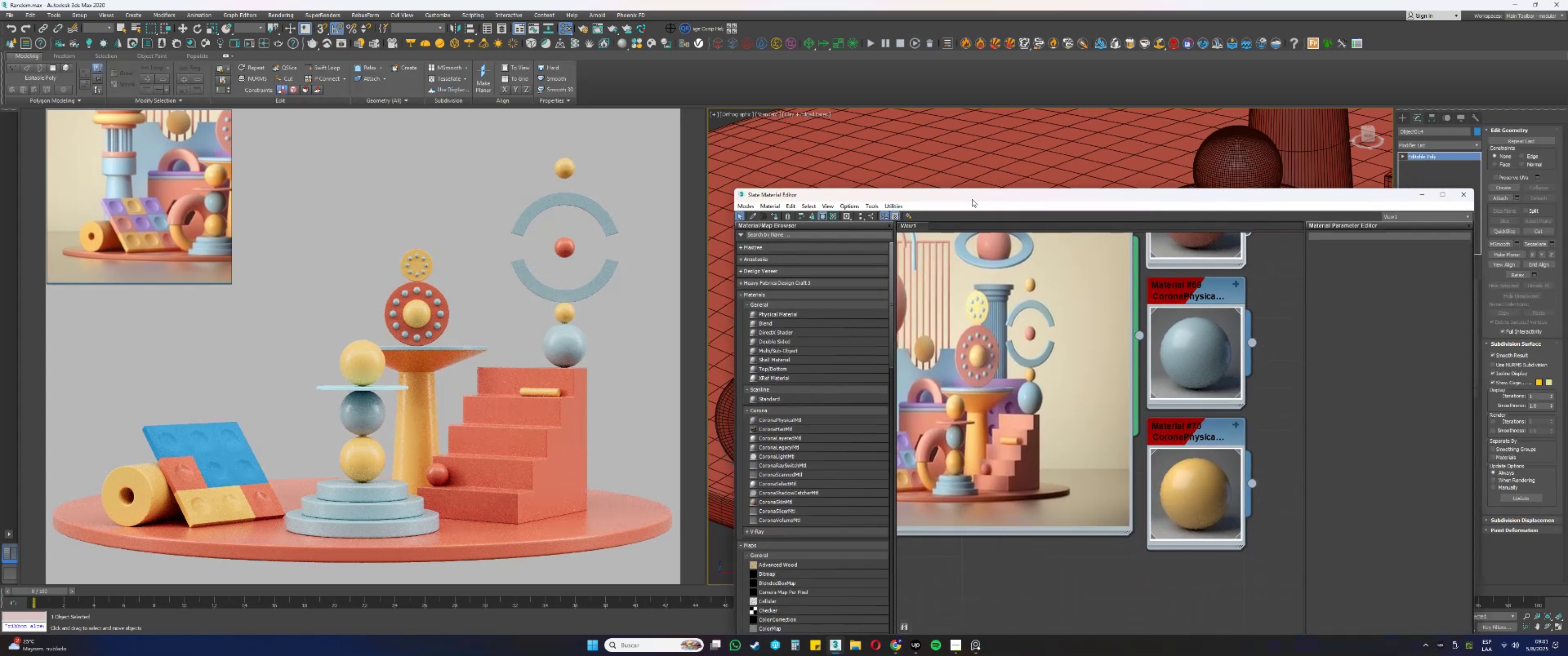 
scroll: coordinate [1103, 497], scroll_direction: down, amount: 7.0
 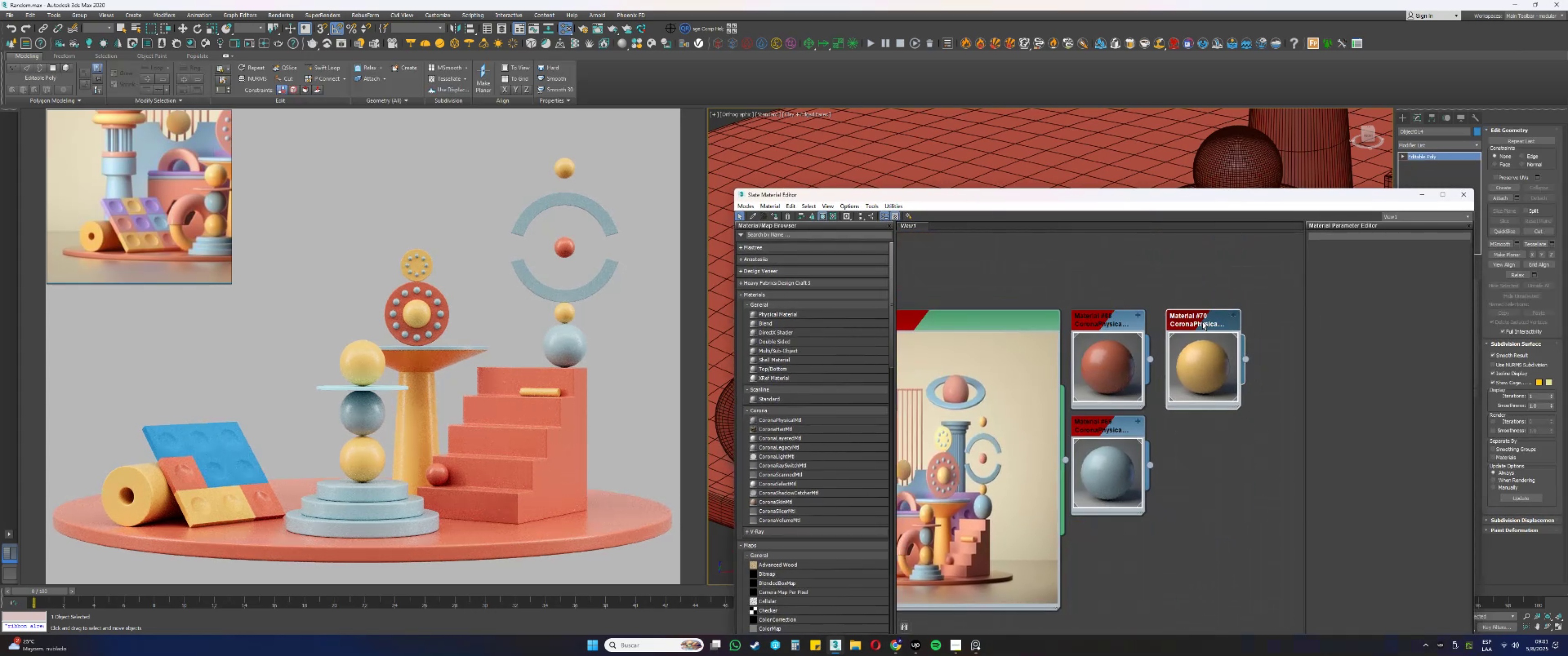 
scroll: coordinate [1272, 341], scroll_direction: up, amount: 1.0
 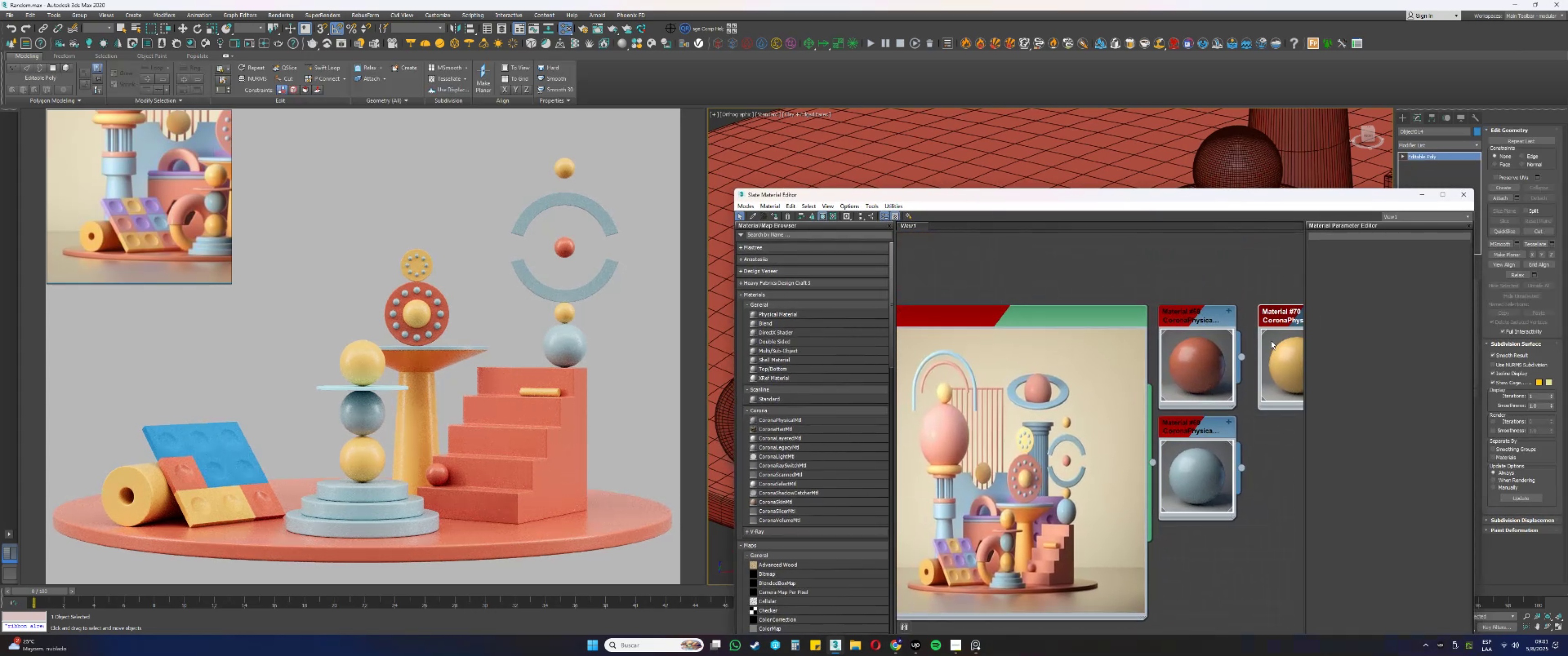 
key(Shift+ShiftLeft)
 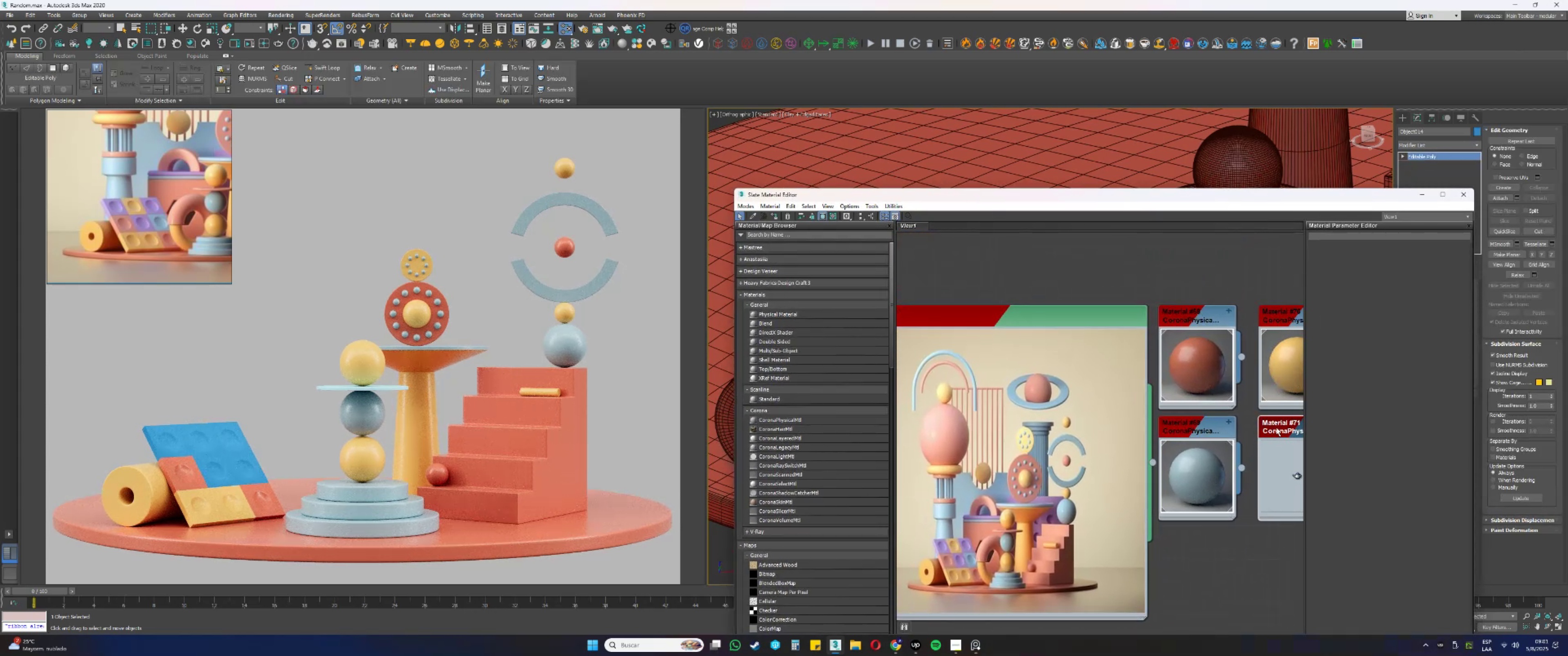 
double_click([1276, 425])
 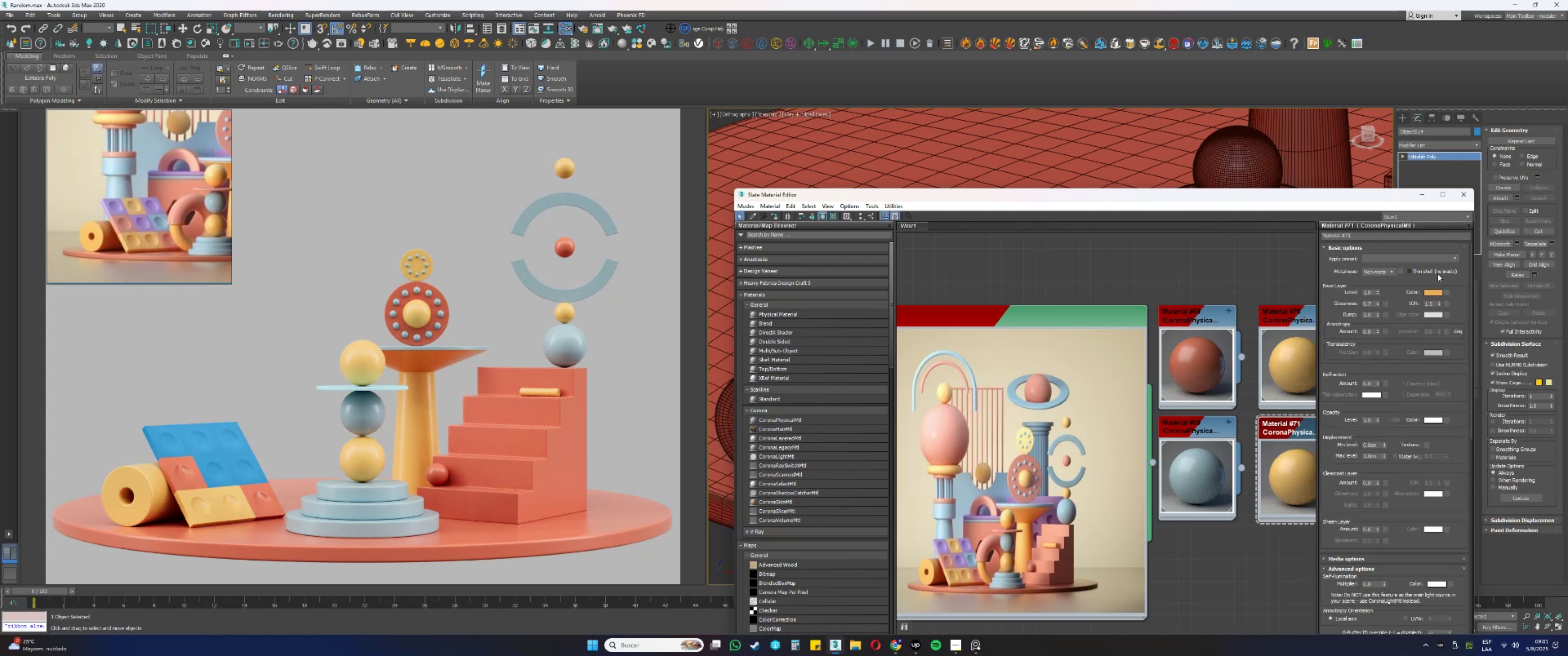 
left_click([1434, 290])
 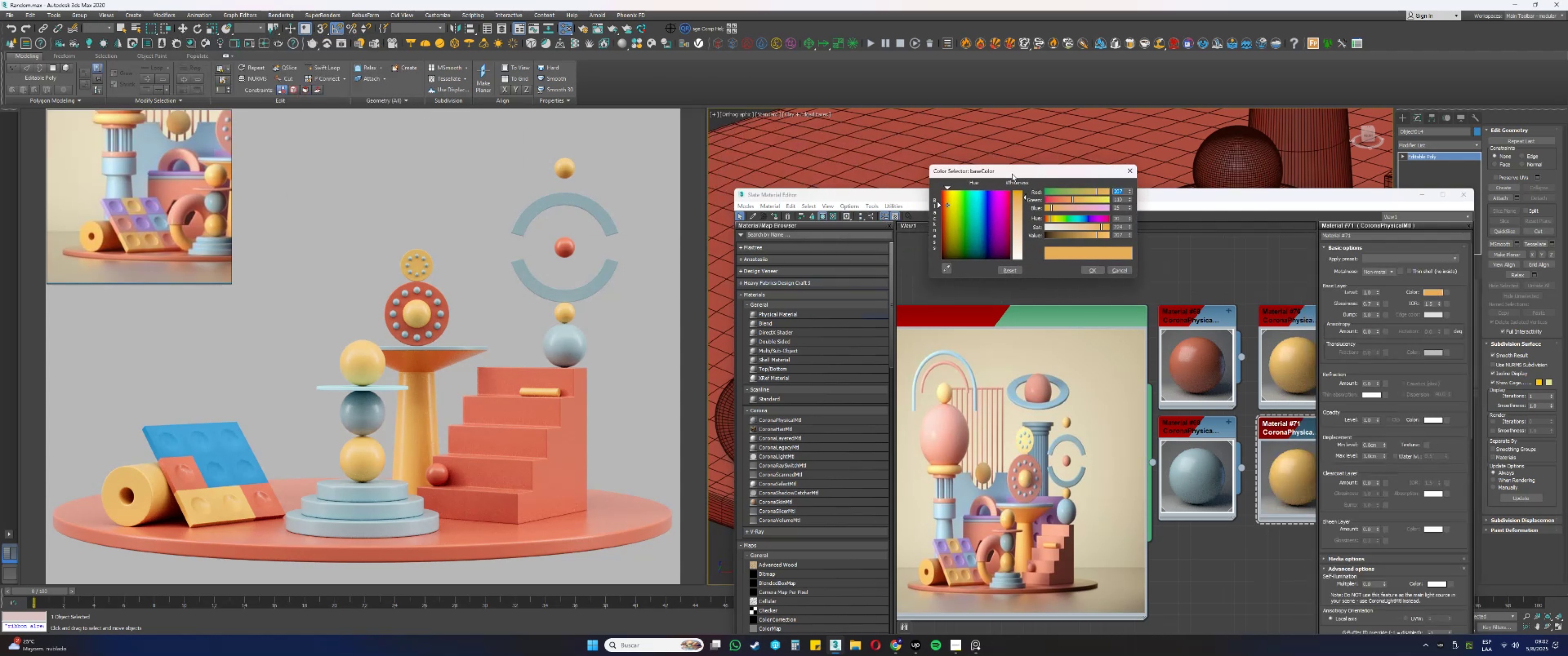 
left_click([945, 273])
 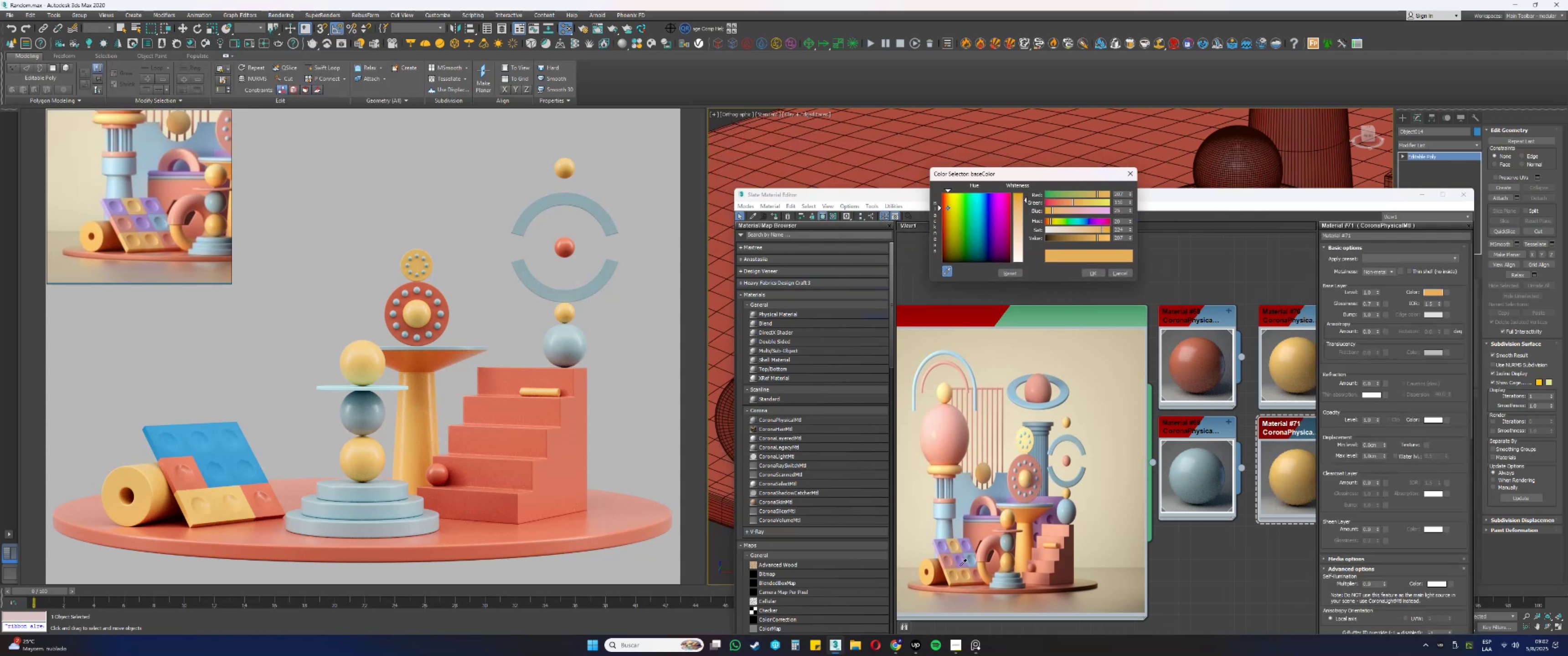 
left_click([958, 564])
 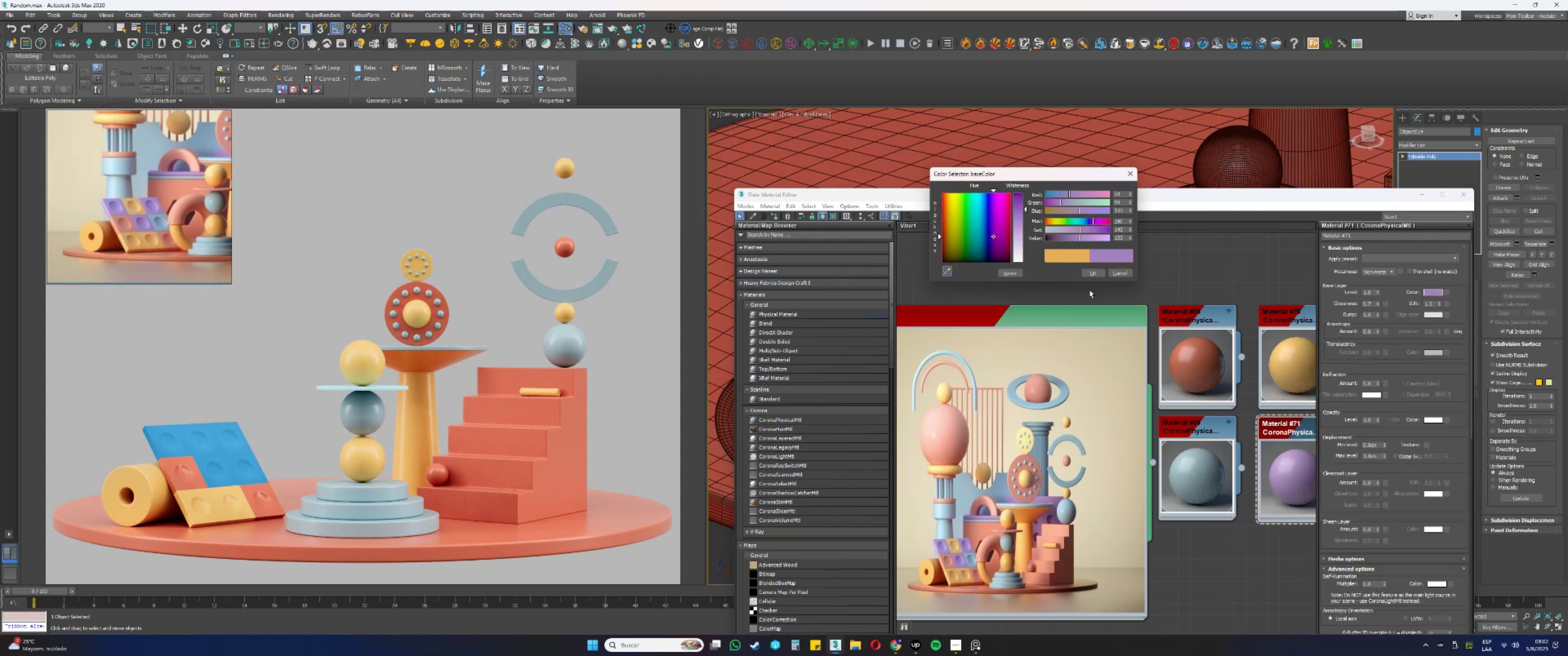 
left_click([1090, 274])
 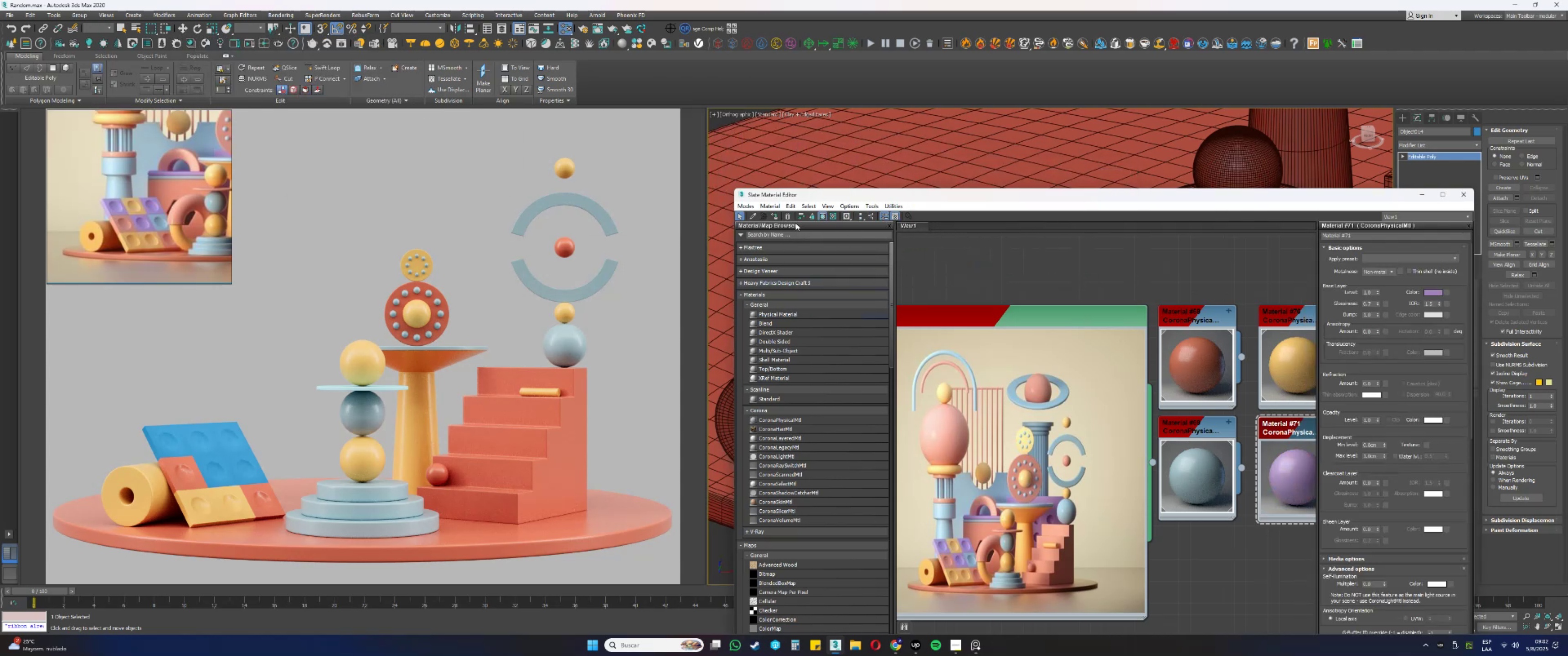 
left_click([777, 214])
 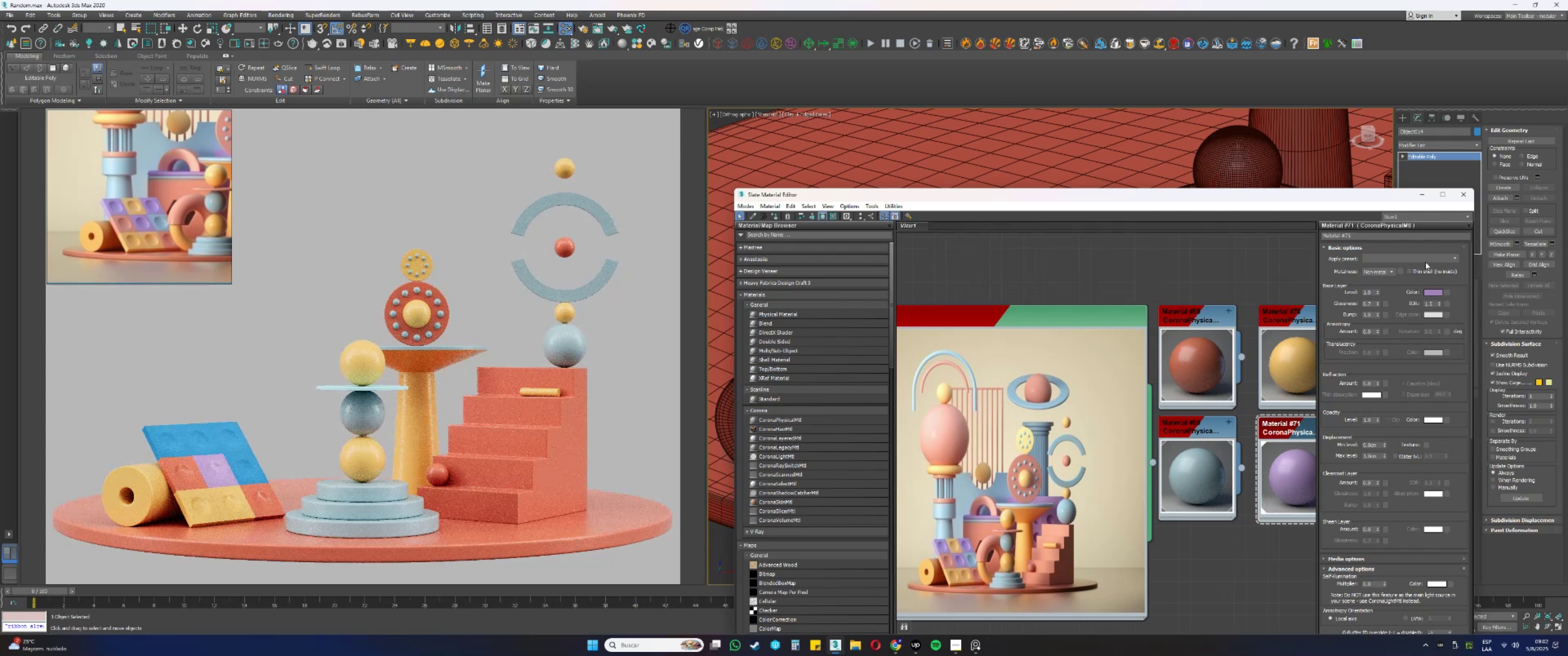 
left_click([1434, 293])
 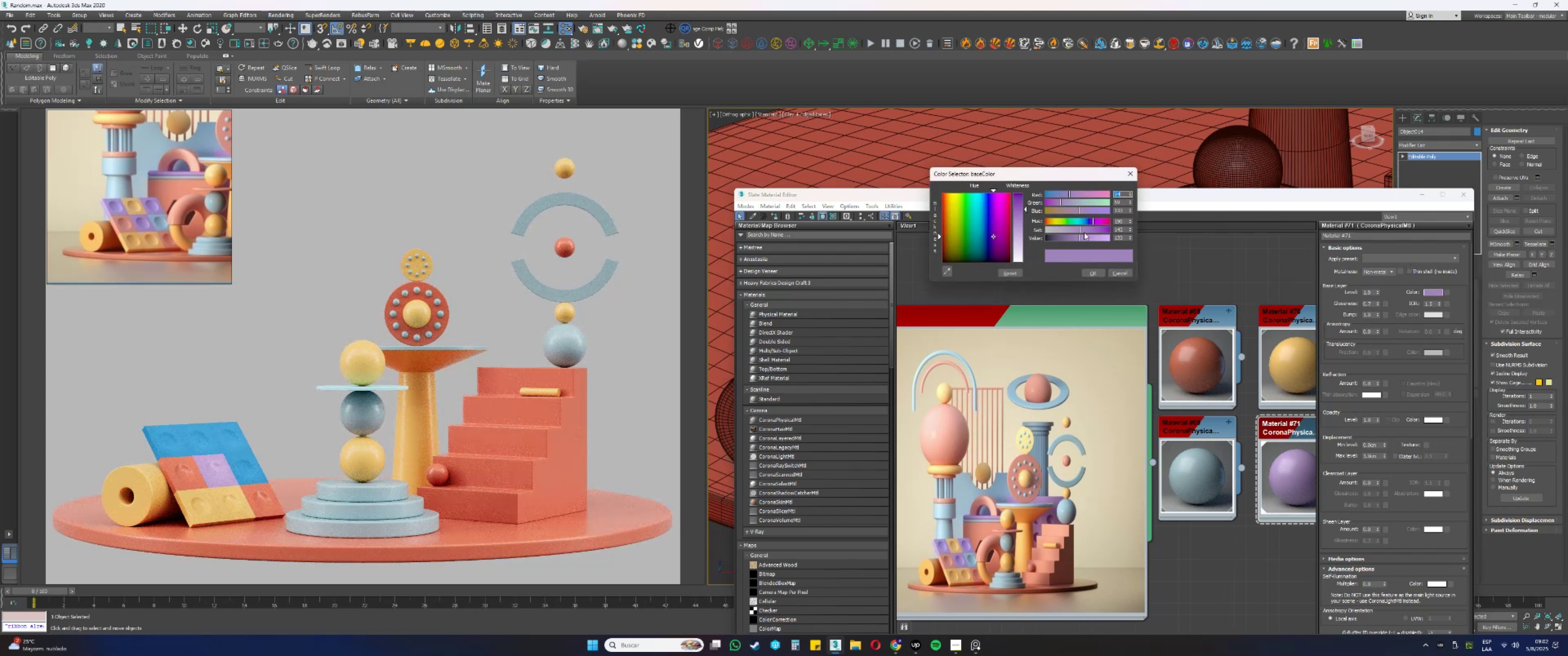 
left_click([1084, 231])
 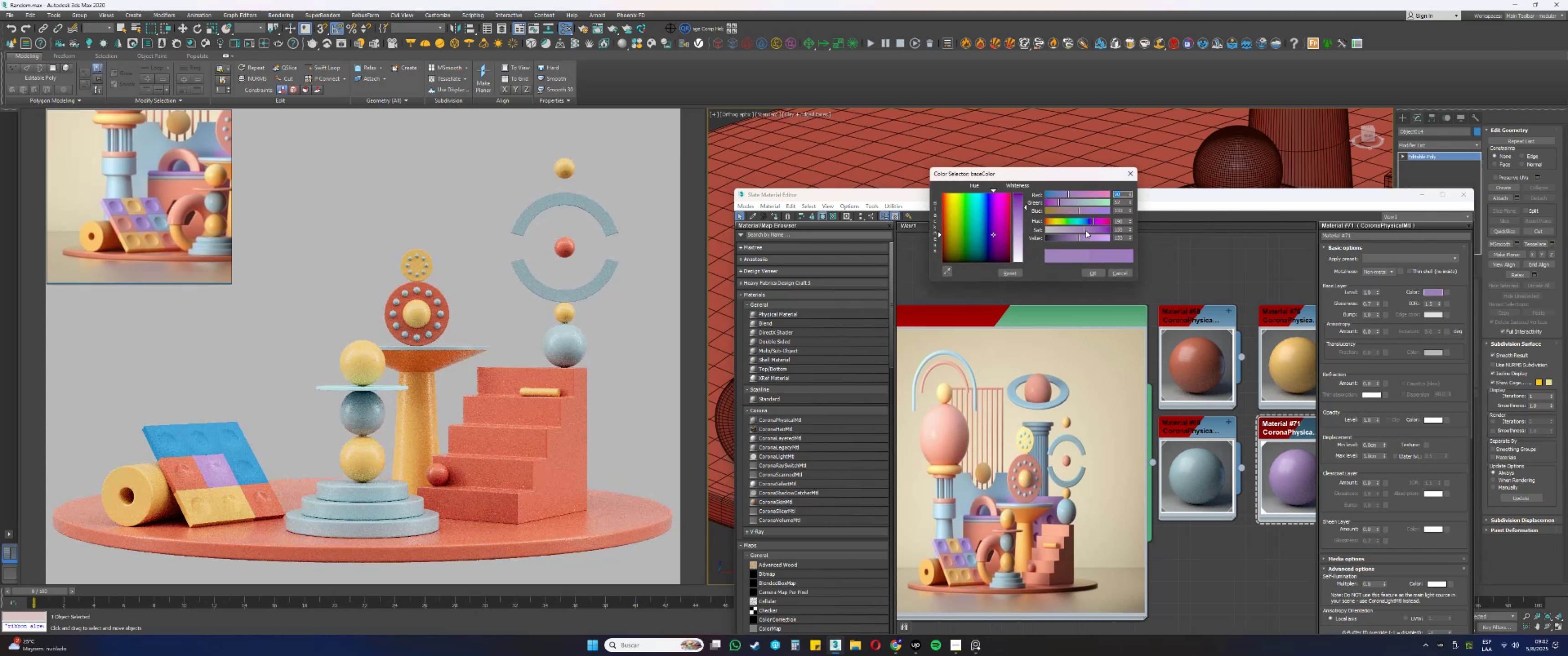 
left_click([1087, 231])
 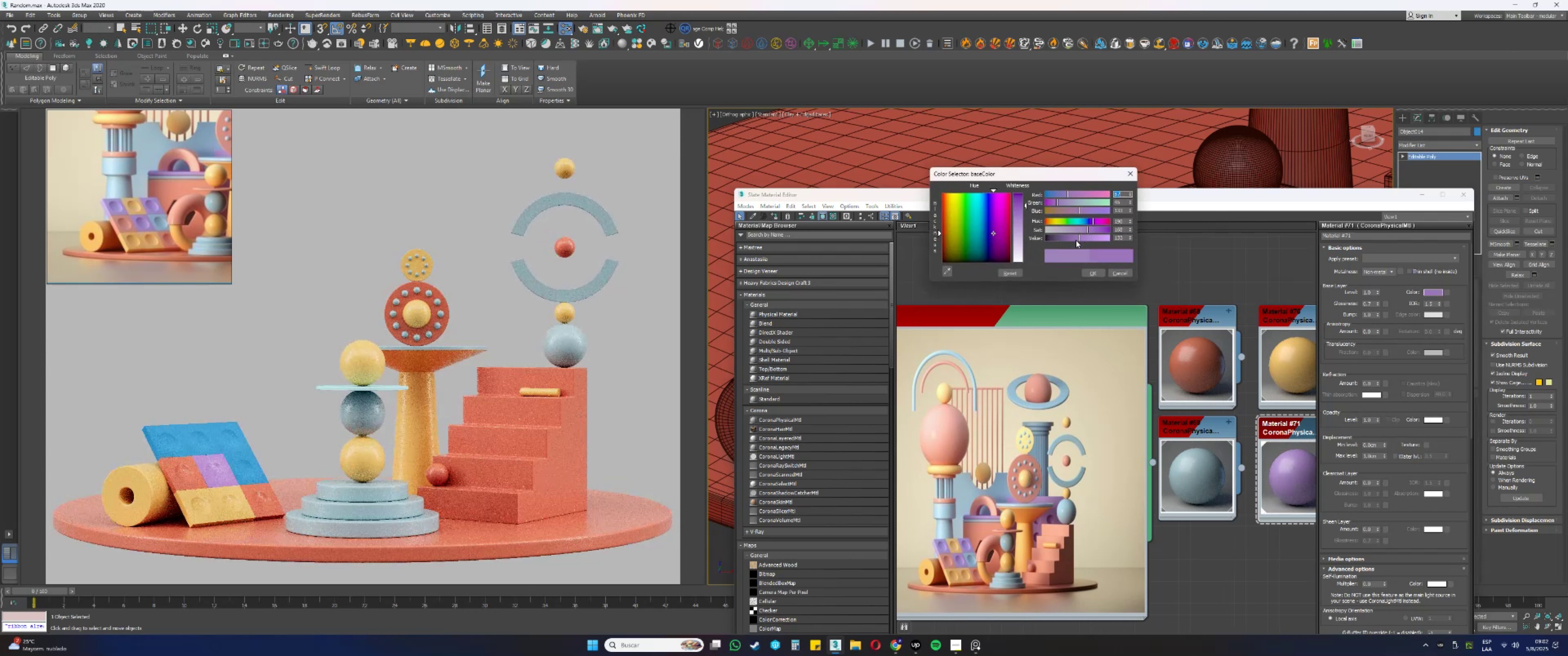 
left_click([1076, 240])
 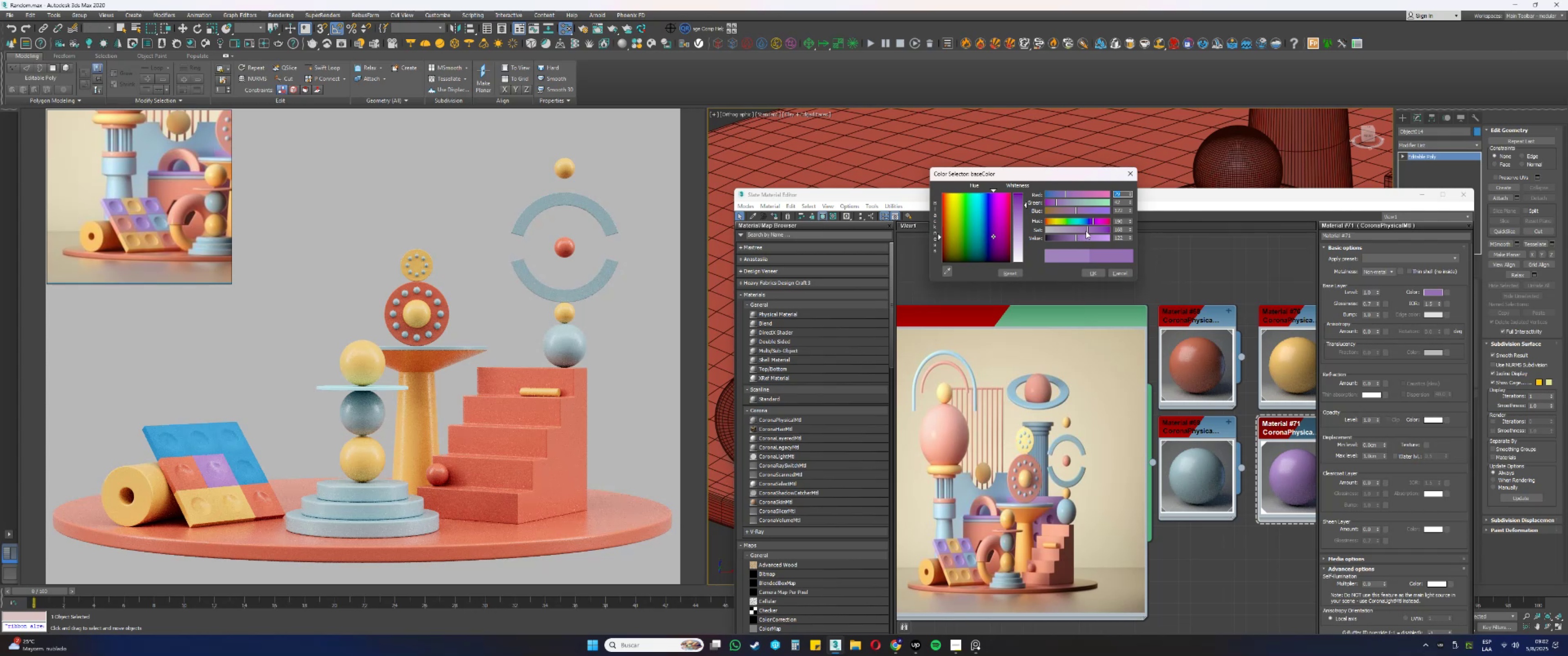 
left_click([1079, 238])
 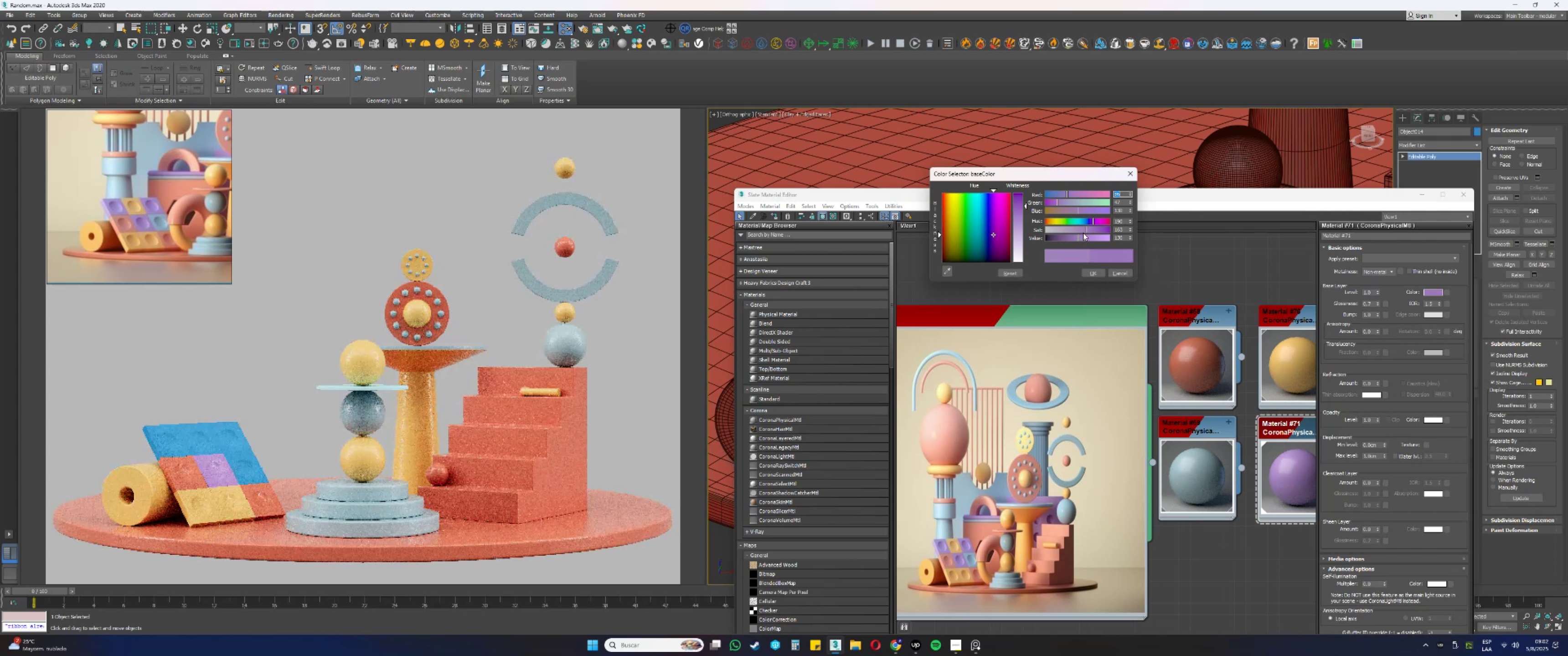 
left_click([1087, 230])
 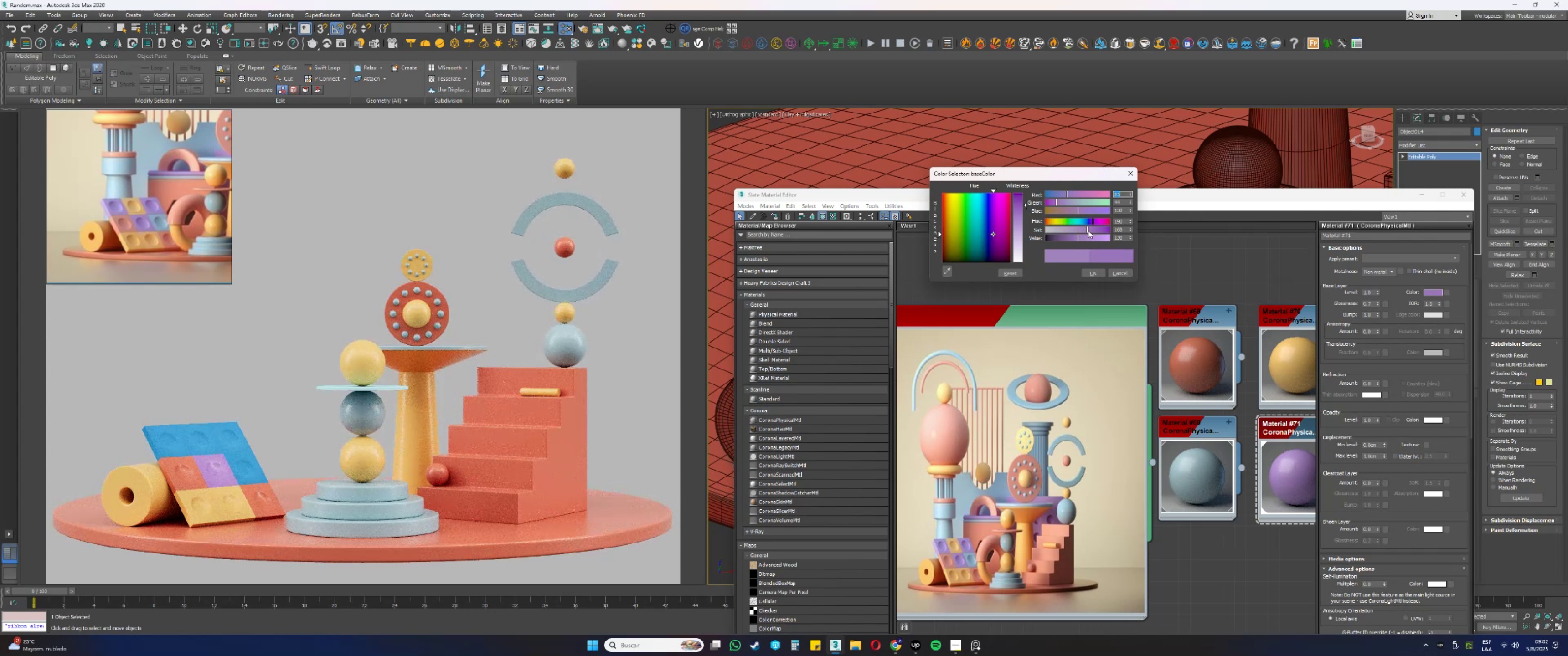 
left_click([1085, 231])
 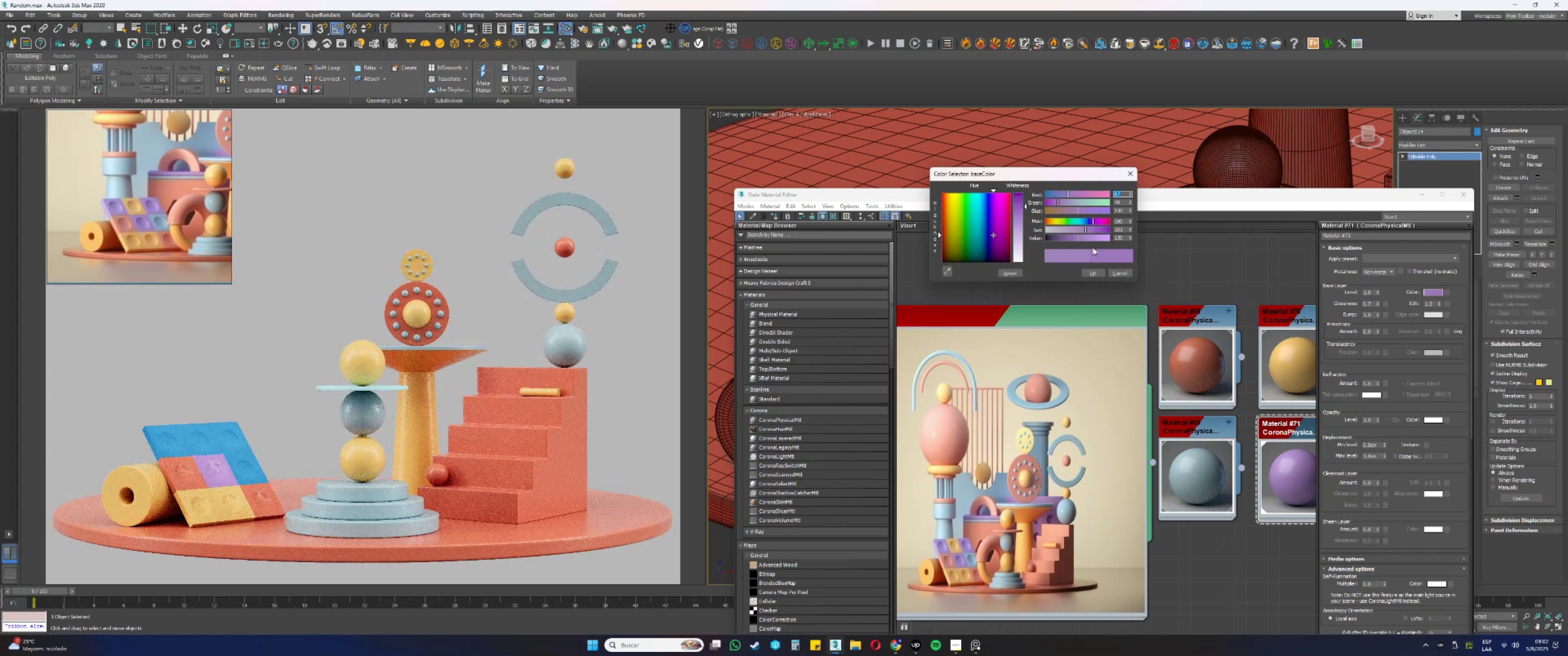 
left_click([1092, 270])
 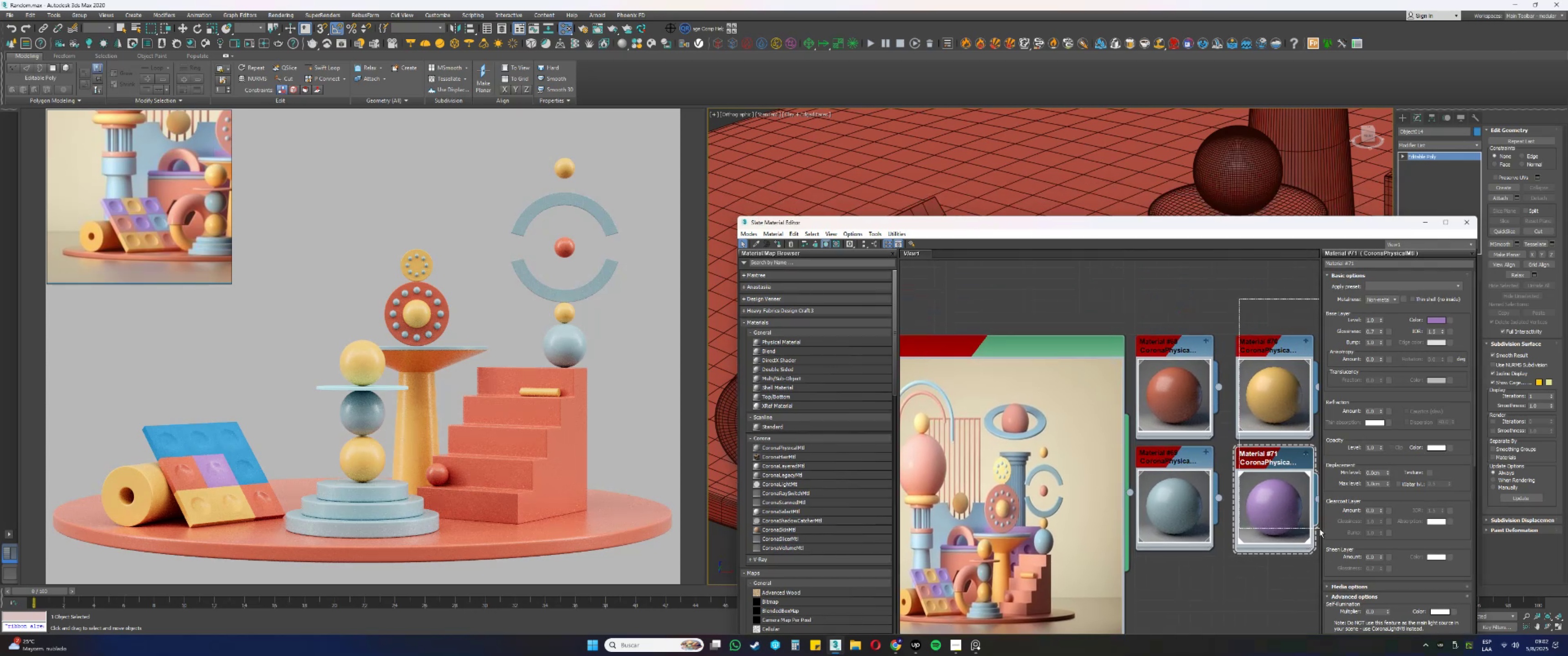 
double_click([1211, 454])
 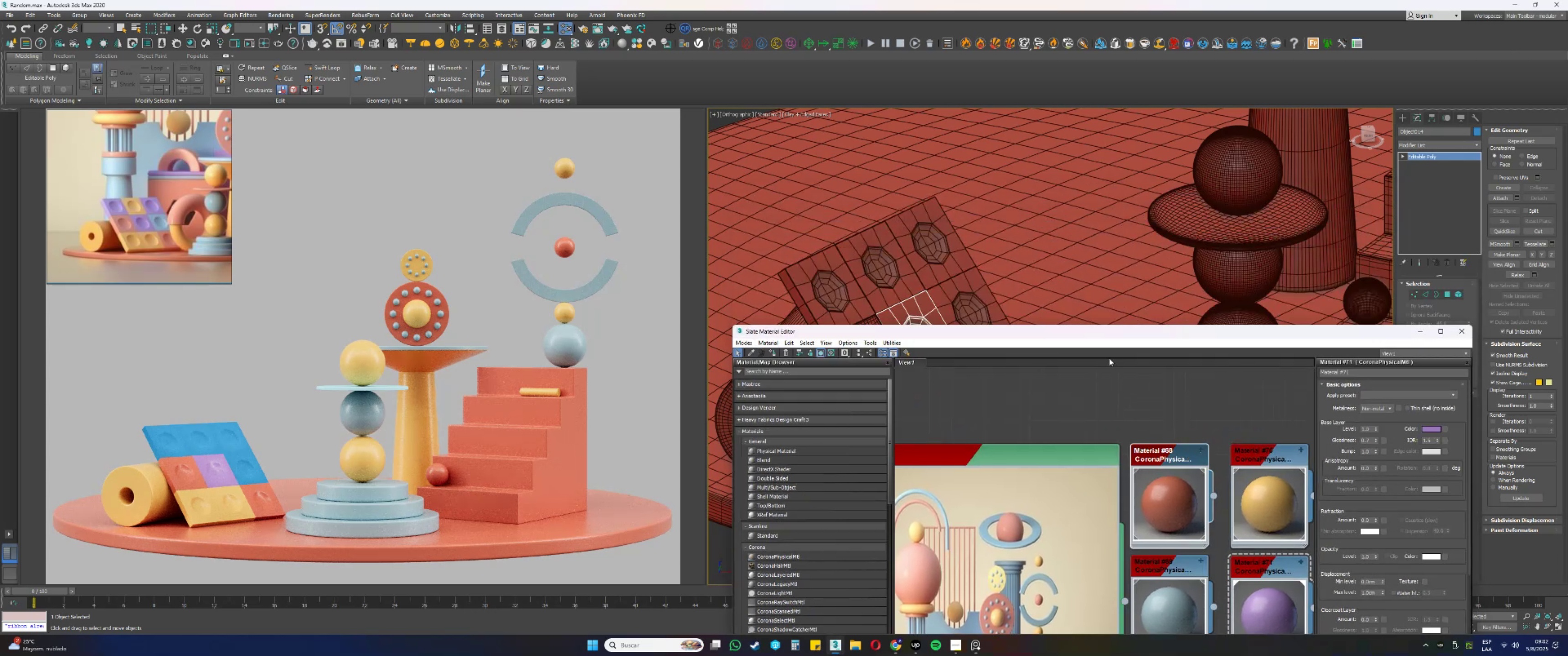 
left_click([929, 309])
 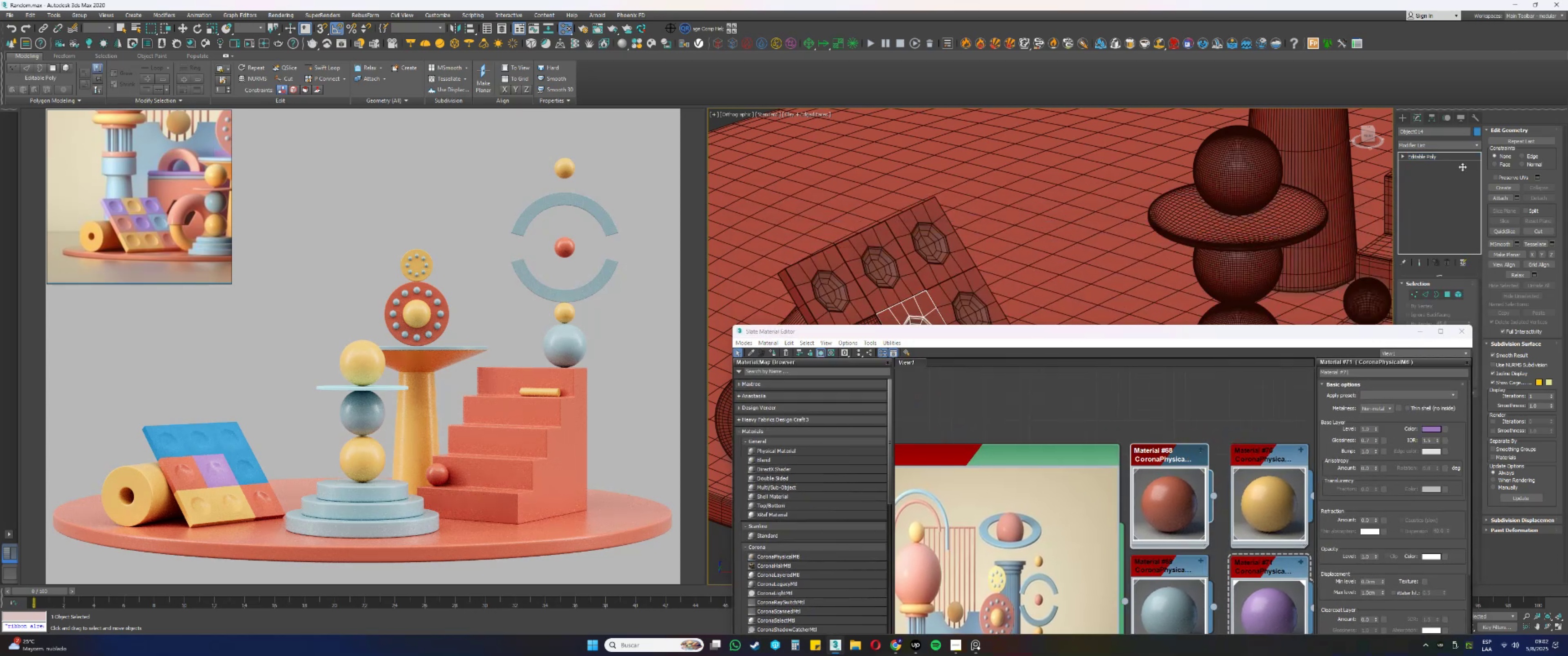 
right_click([1435, 161])
 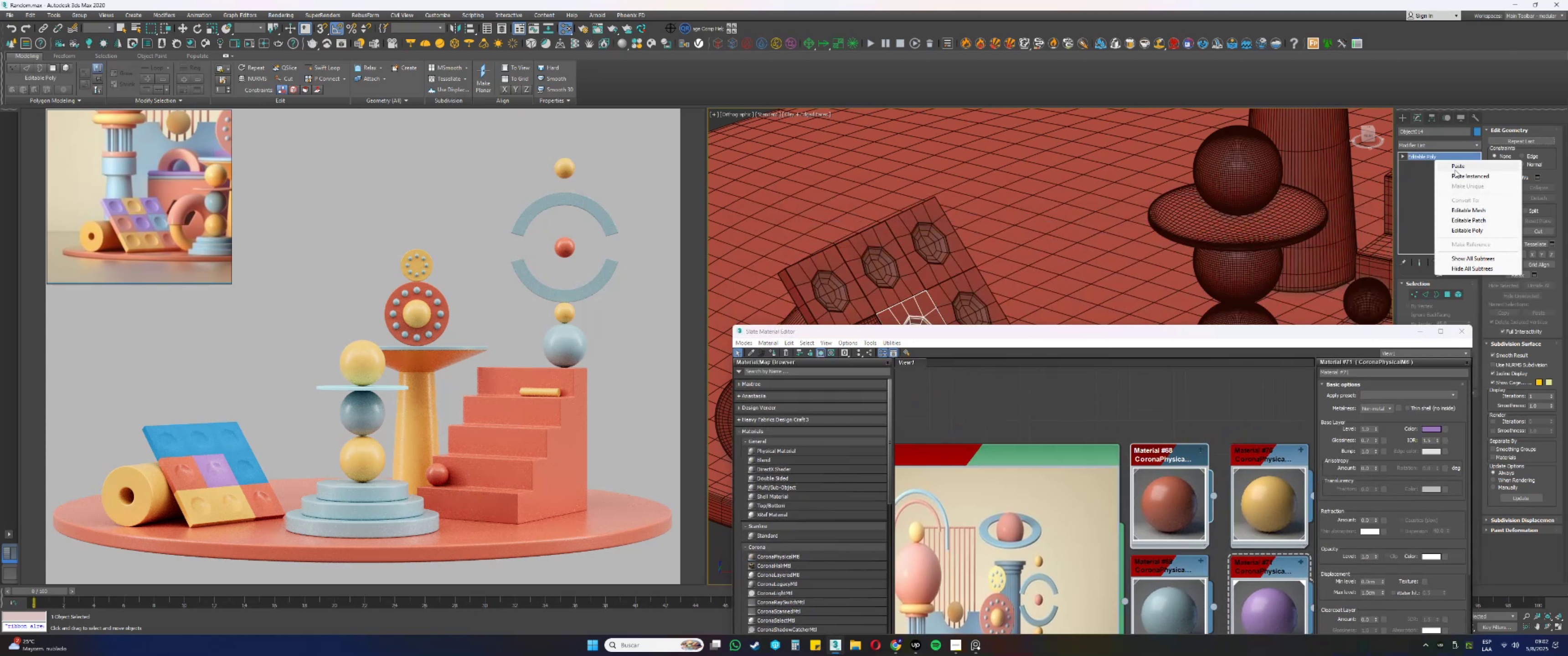 
left_click([1455, 174])
 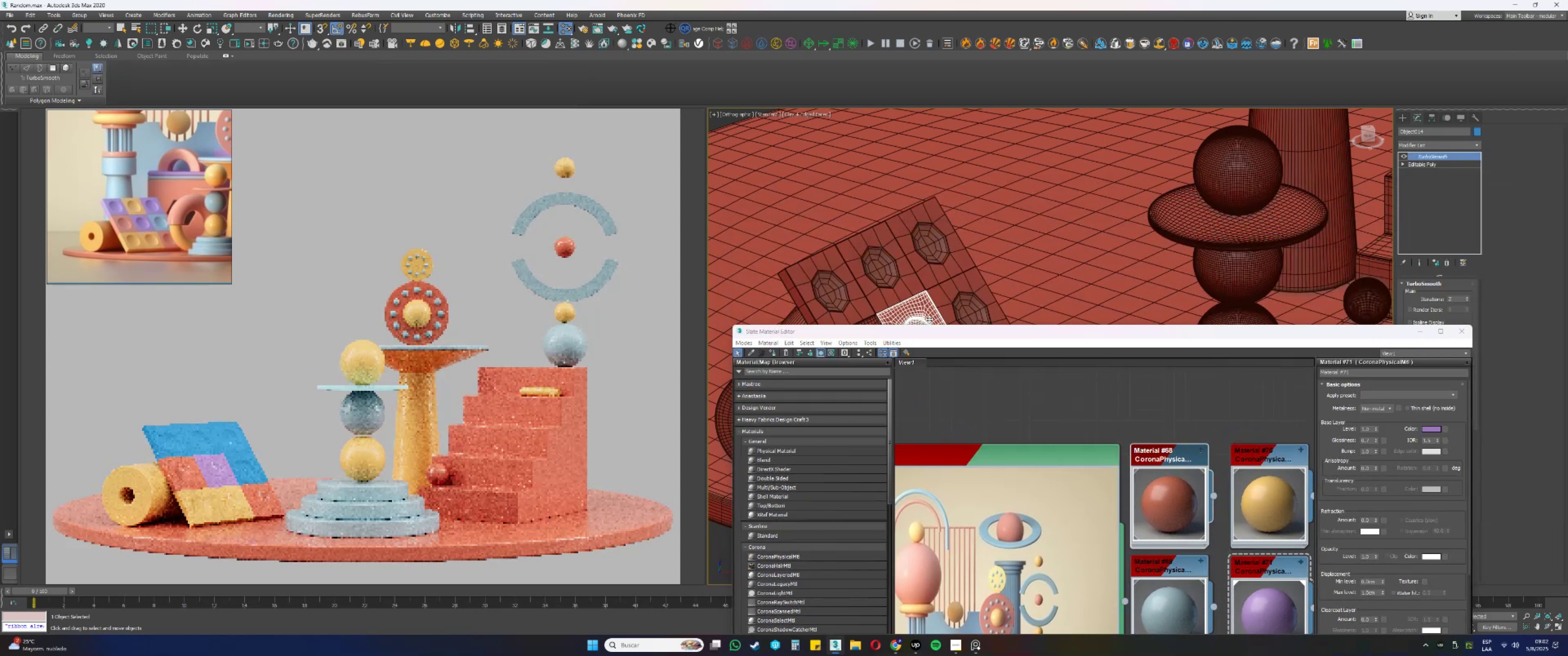 
left_click([956, 297])
 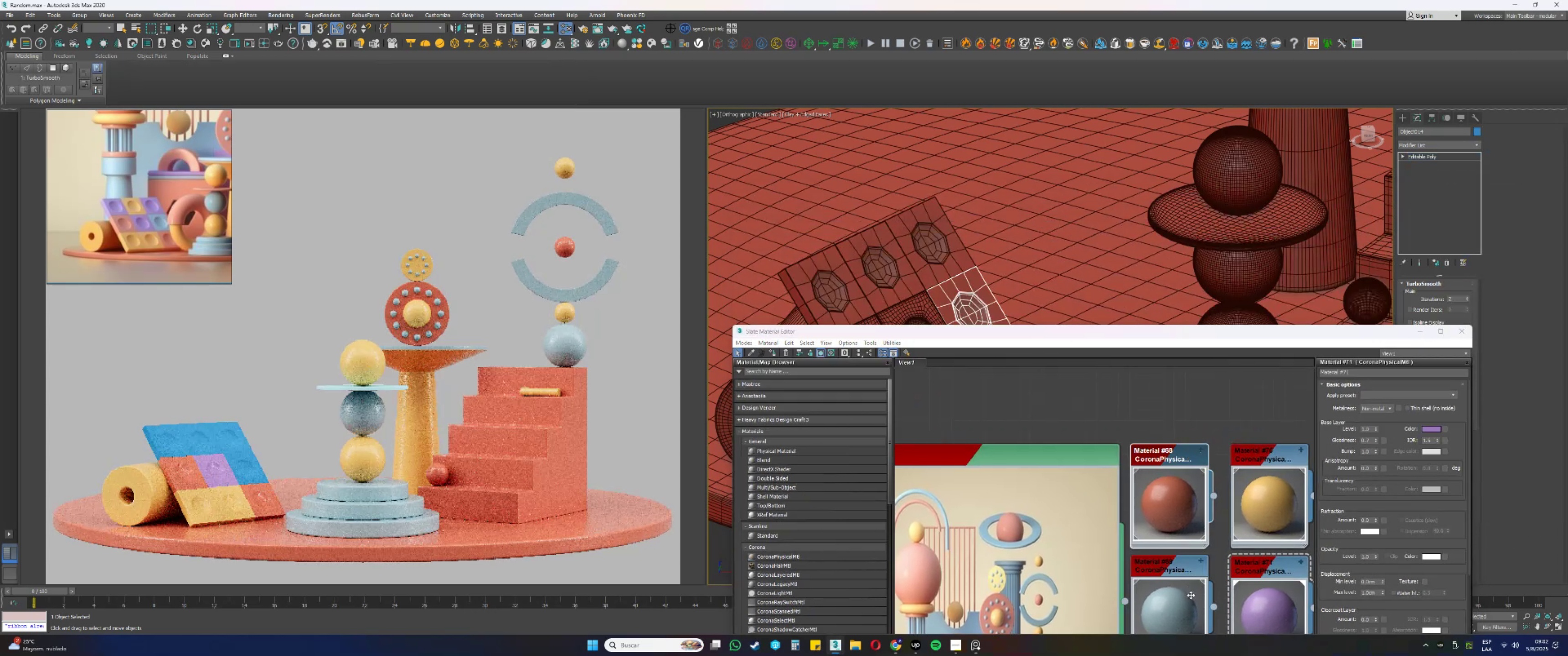 
left_click([1182, 584])
 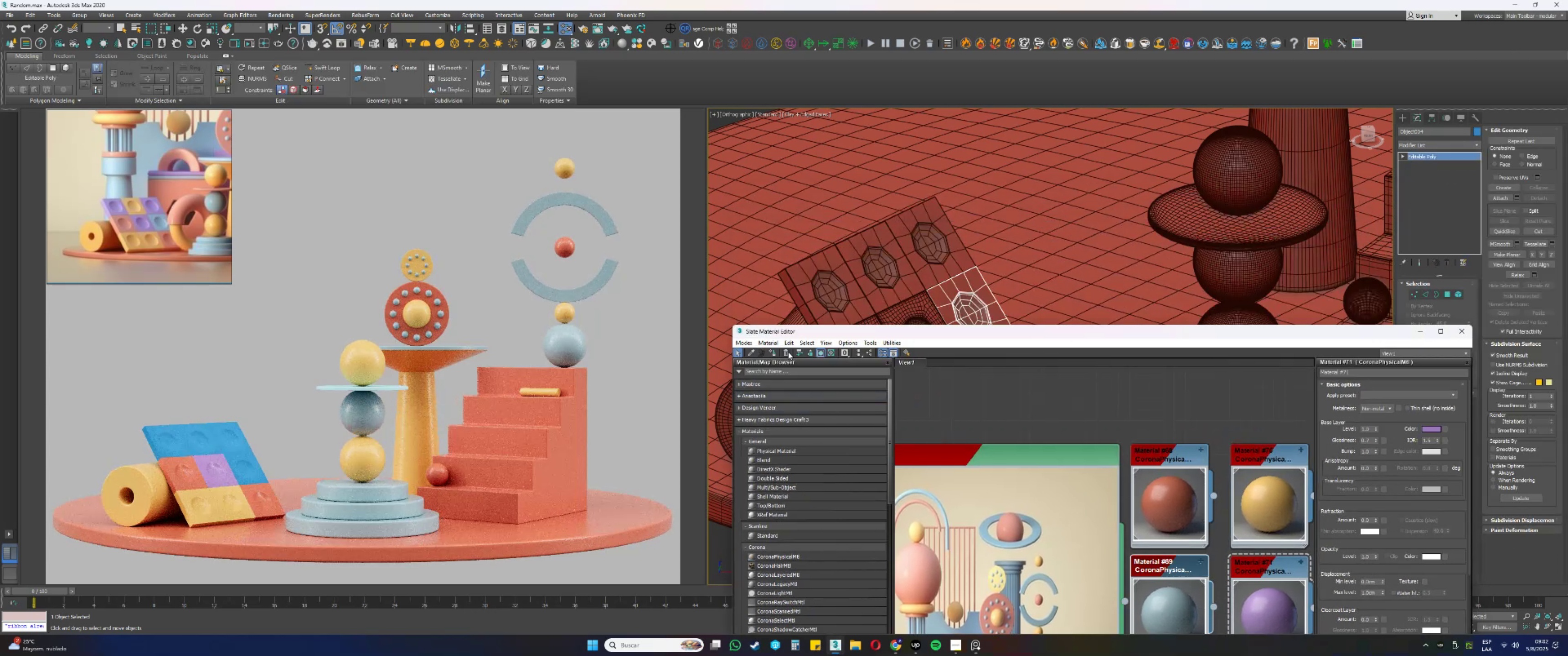 
left_click([774, 352])
 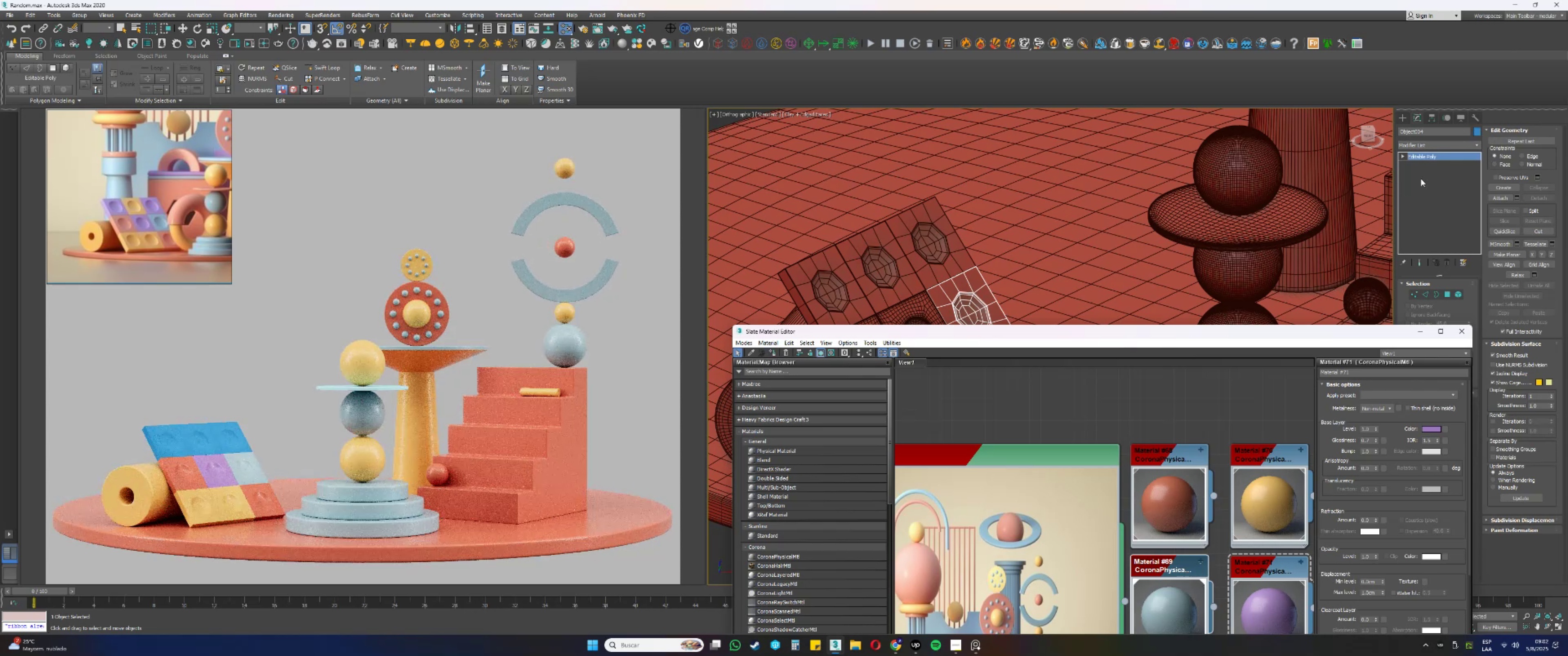 
right_click([1413, 156])
 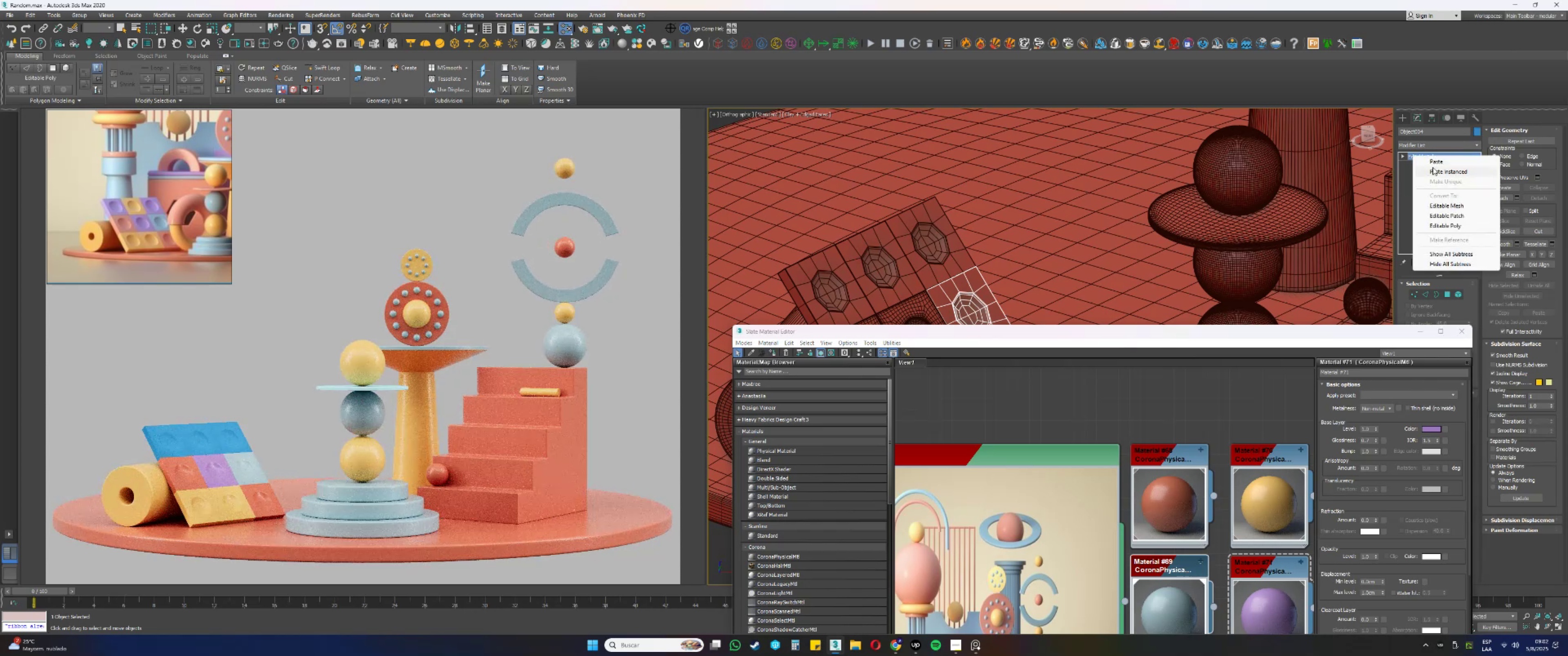 
left_click([1437, 172])
 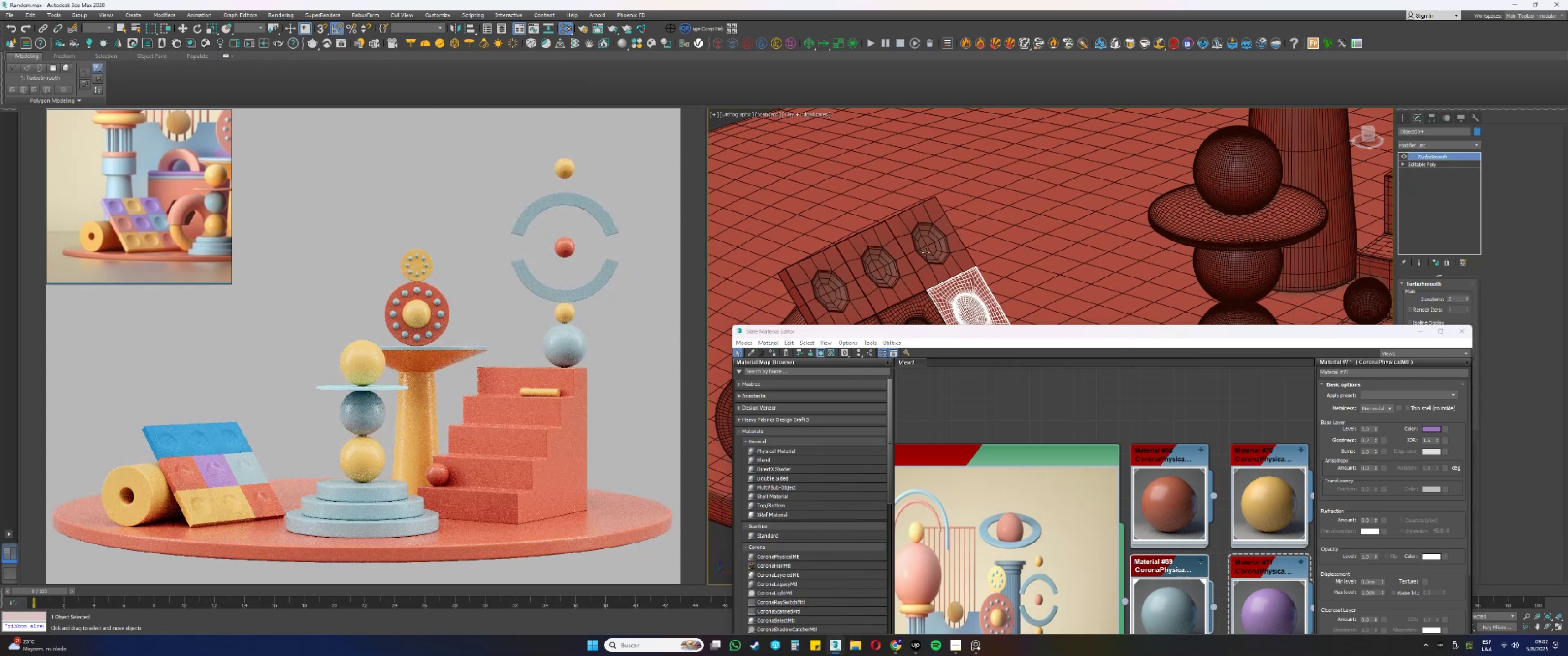 
left_click([833, 275])
 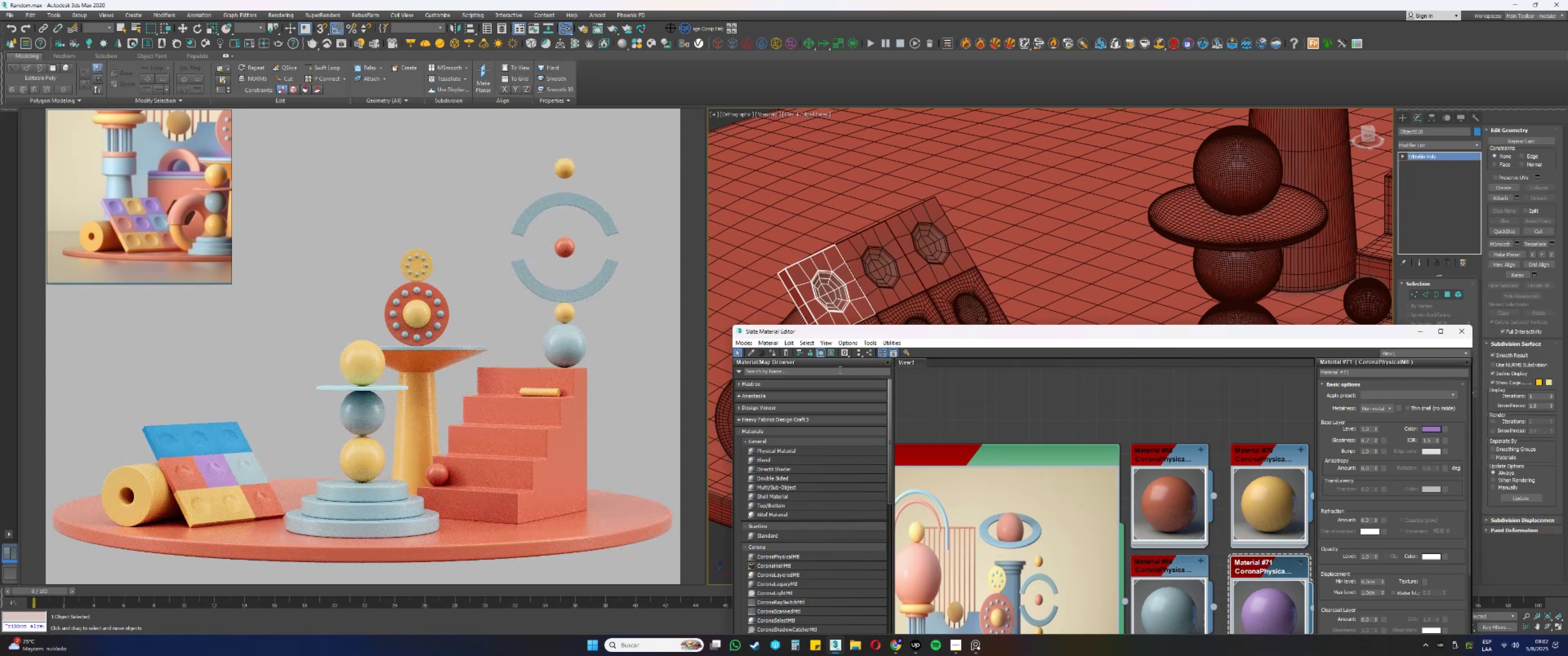 
left_click([773, 352])
 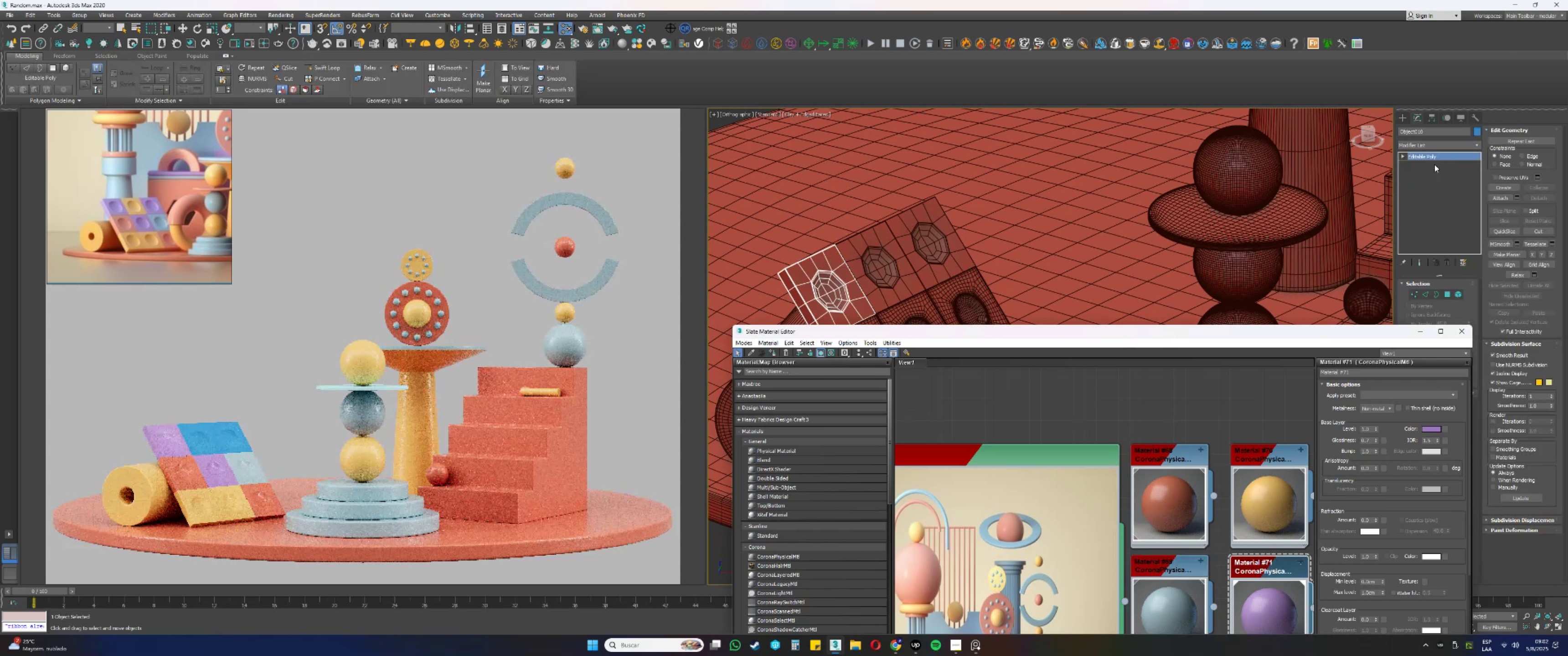 
right_click([1425, 157])
 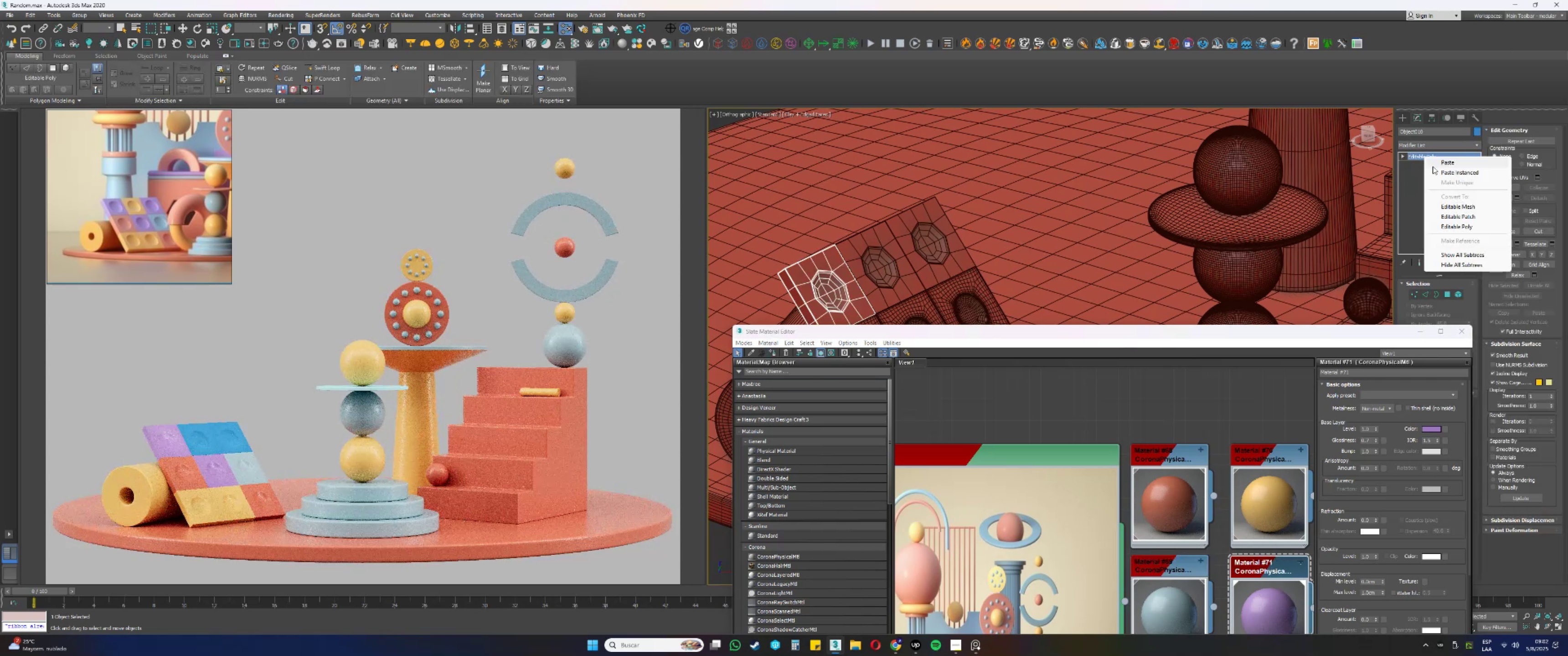 
left_click([1440, 173])
 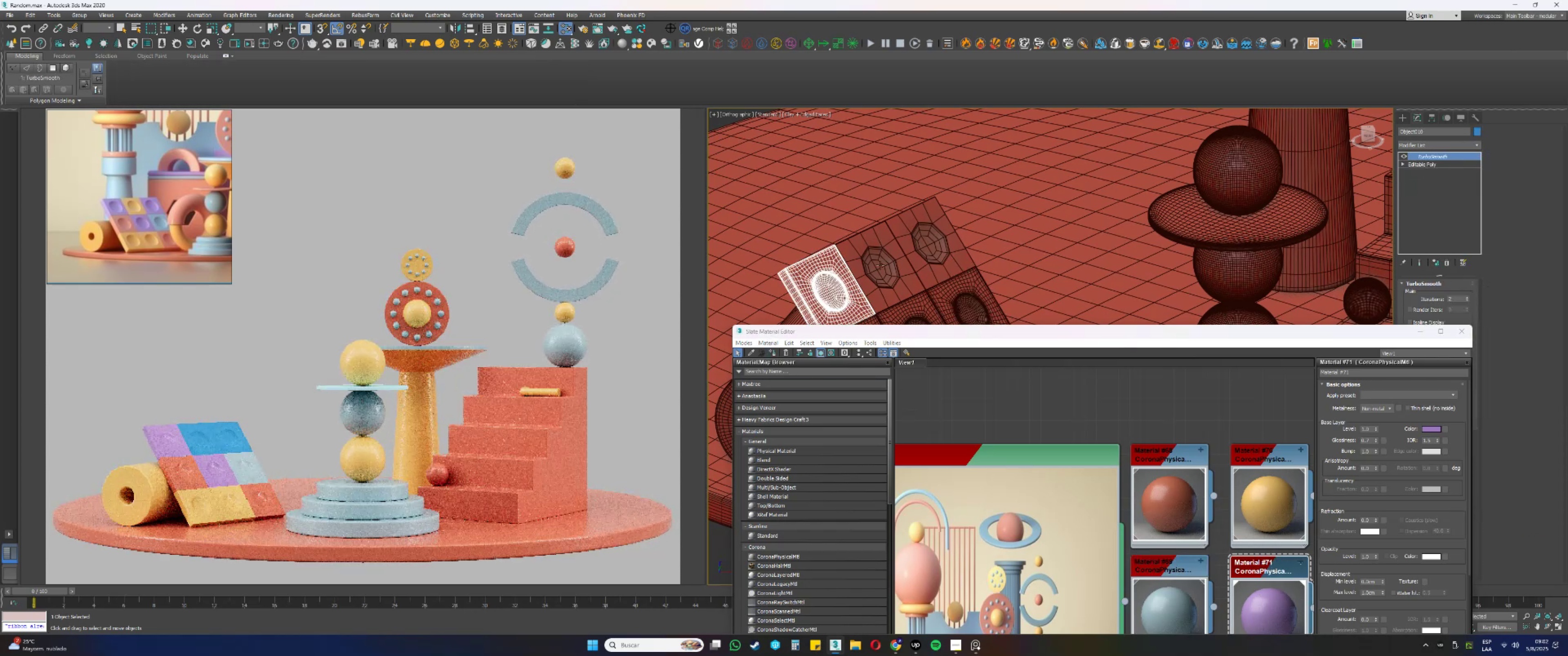 
left_click([880, 265])
 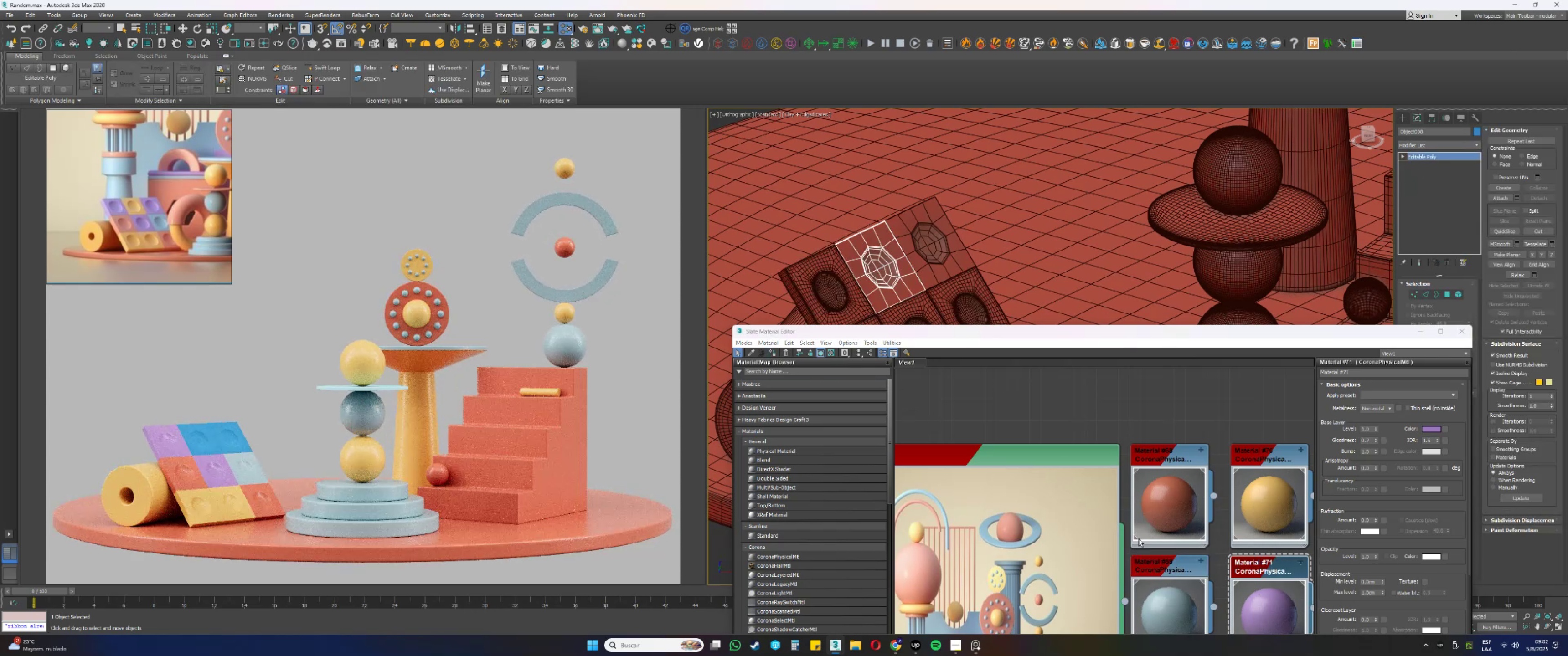 
left_click([1253, 512])
 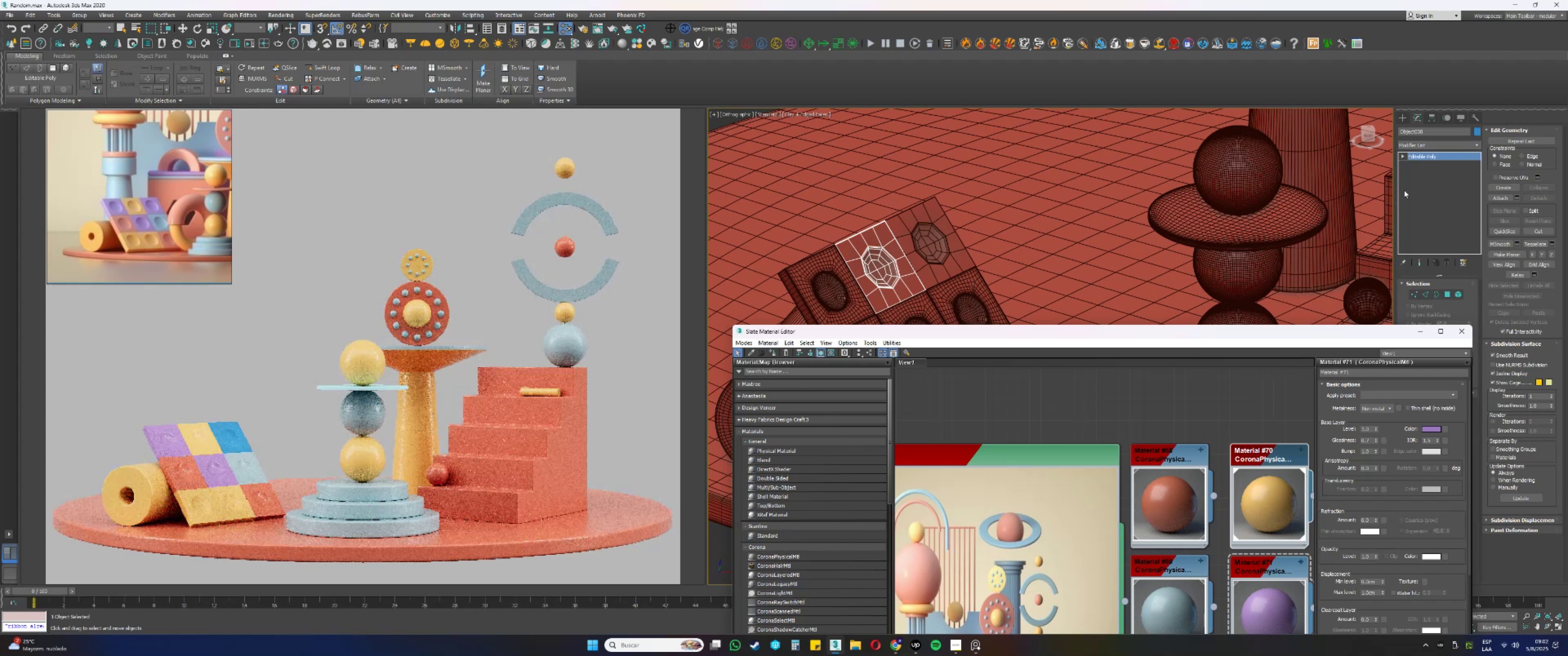 
right_click([1414, 157])
 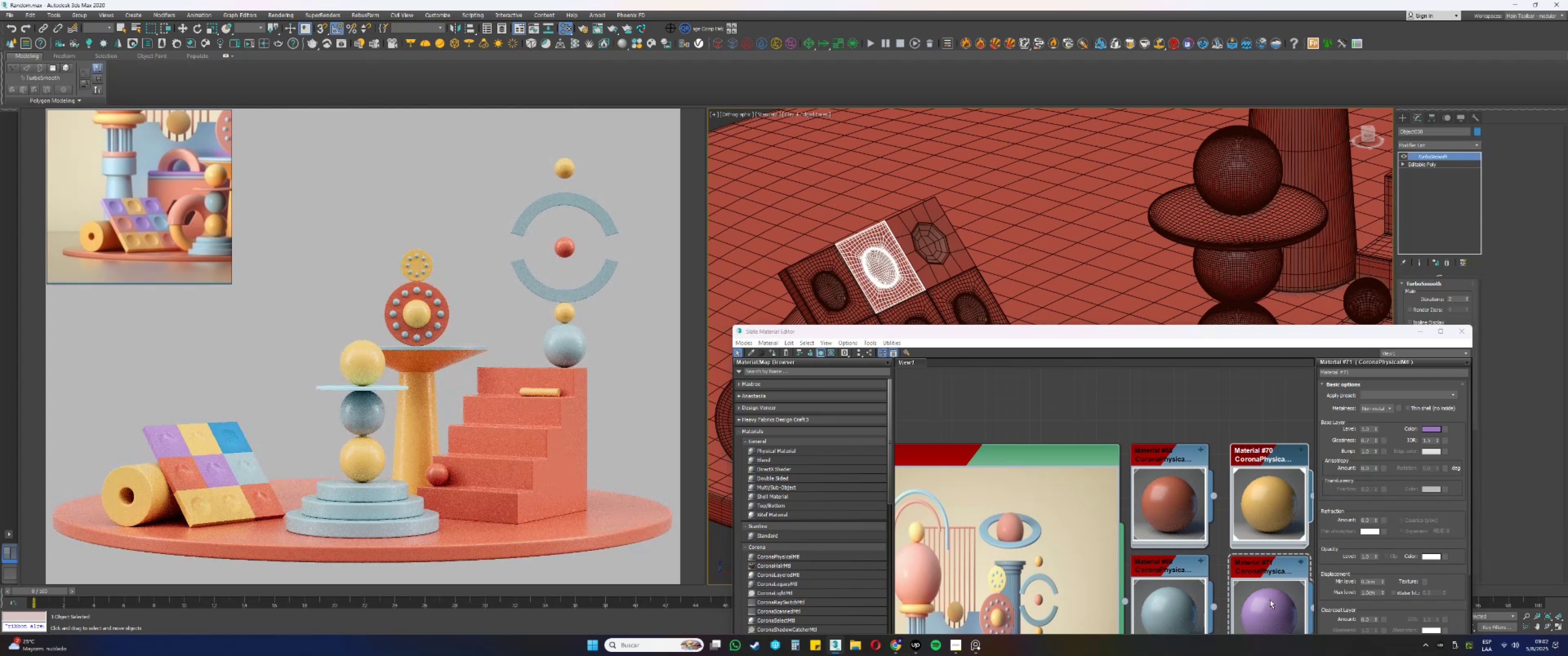 
left_click([949, 263])
 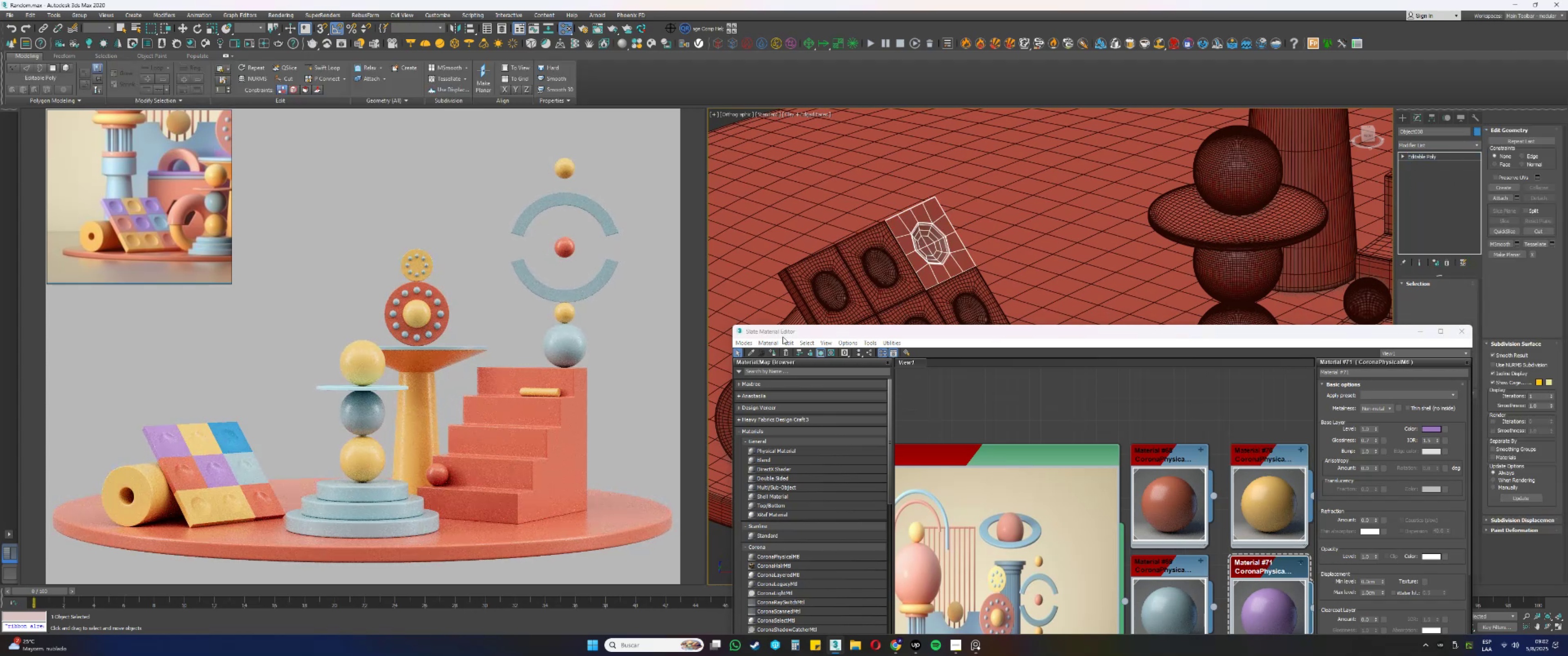 
left_click([775, 351])
 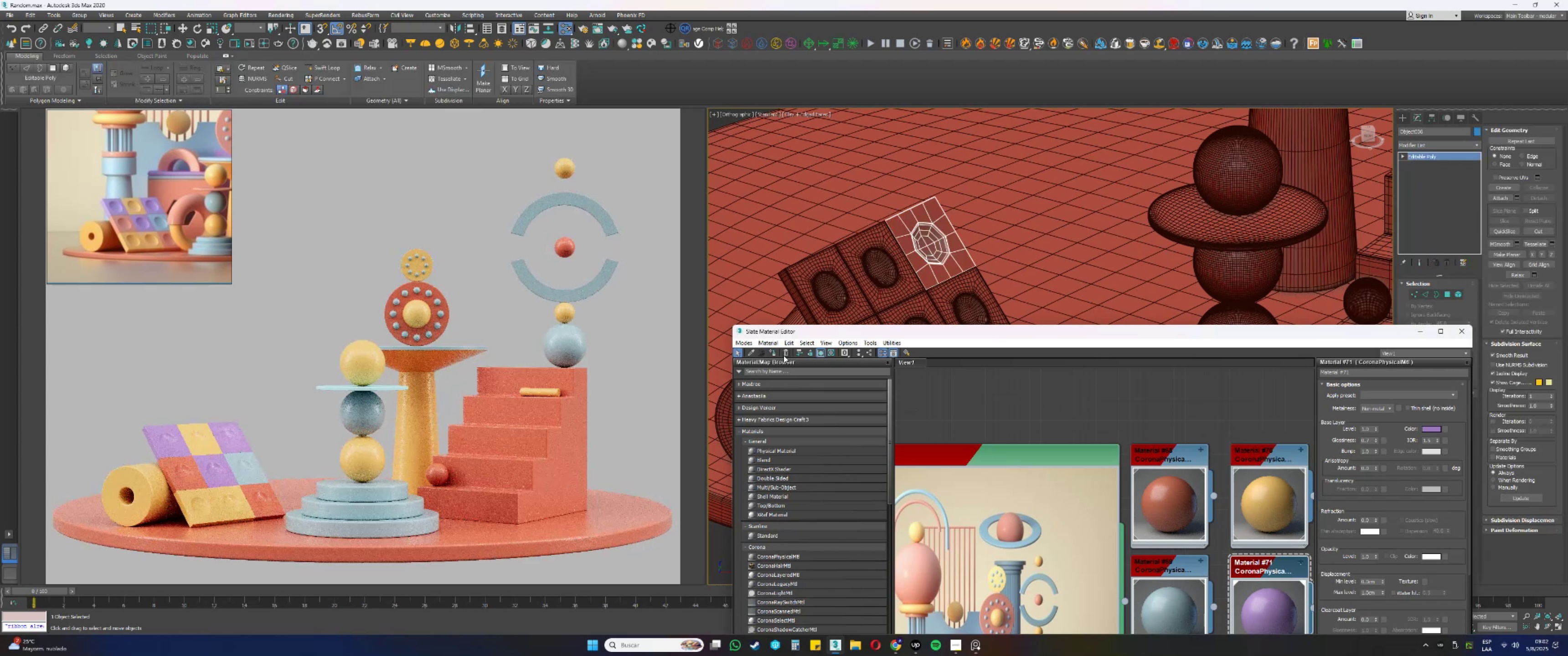 
left_click([775, 351])
 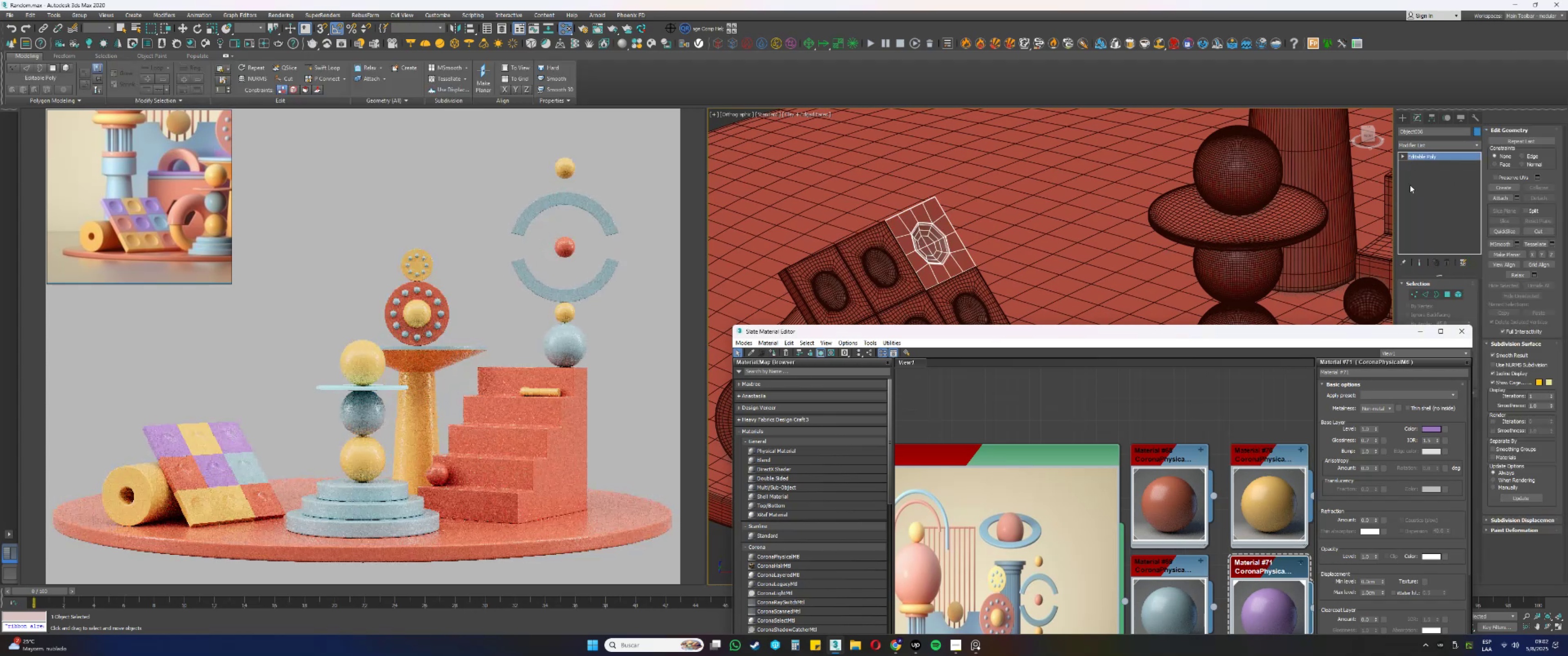 
right_click([1431, 154])
 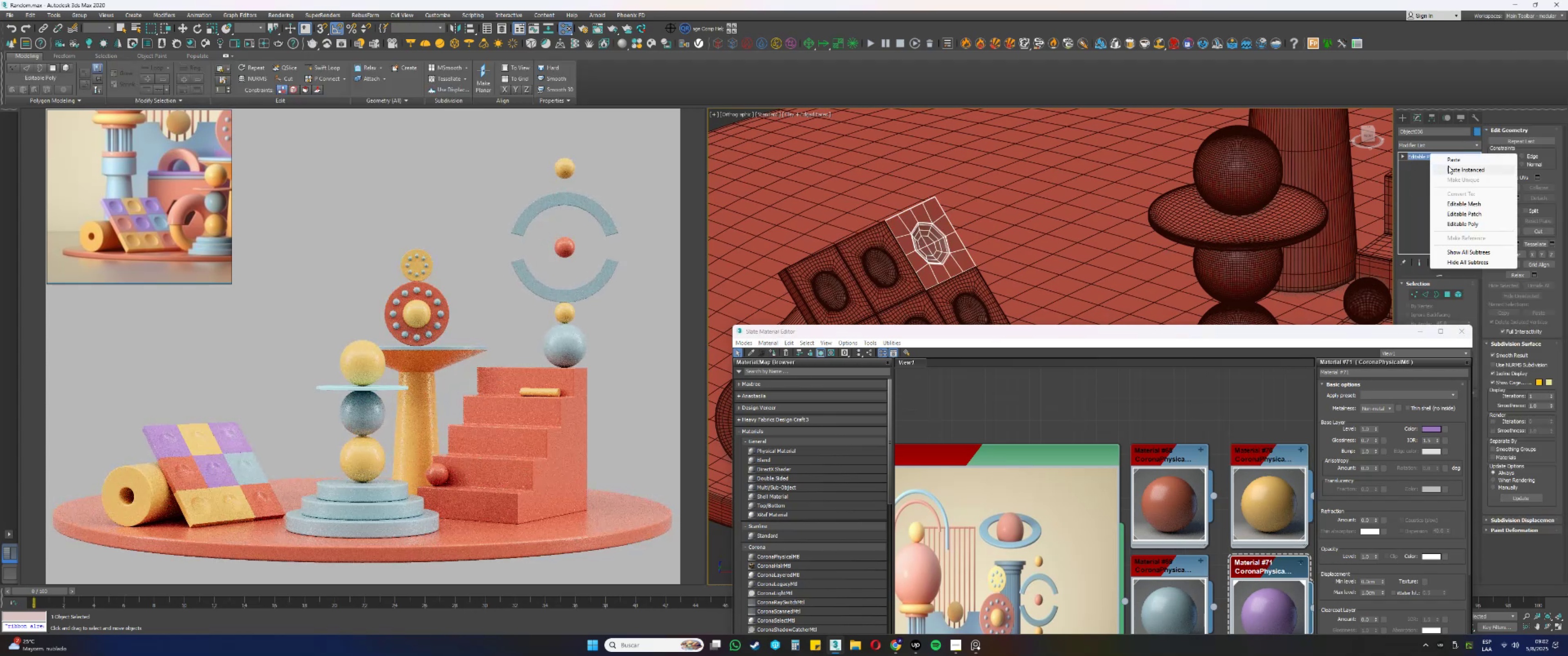 
left_click([1452, 169])
 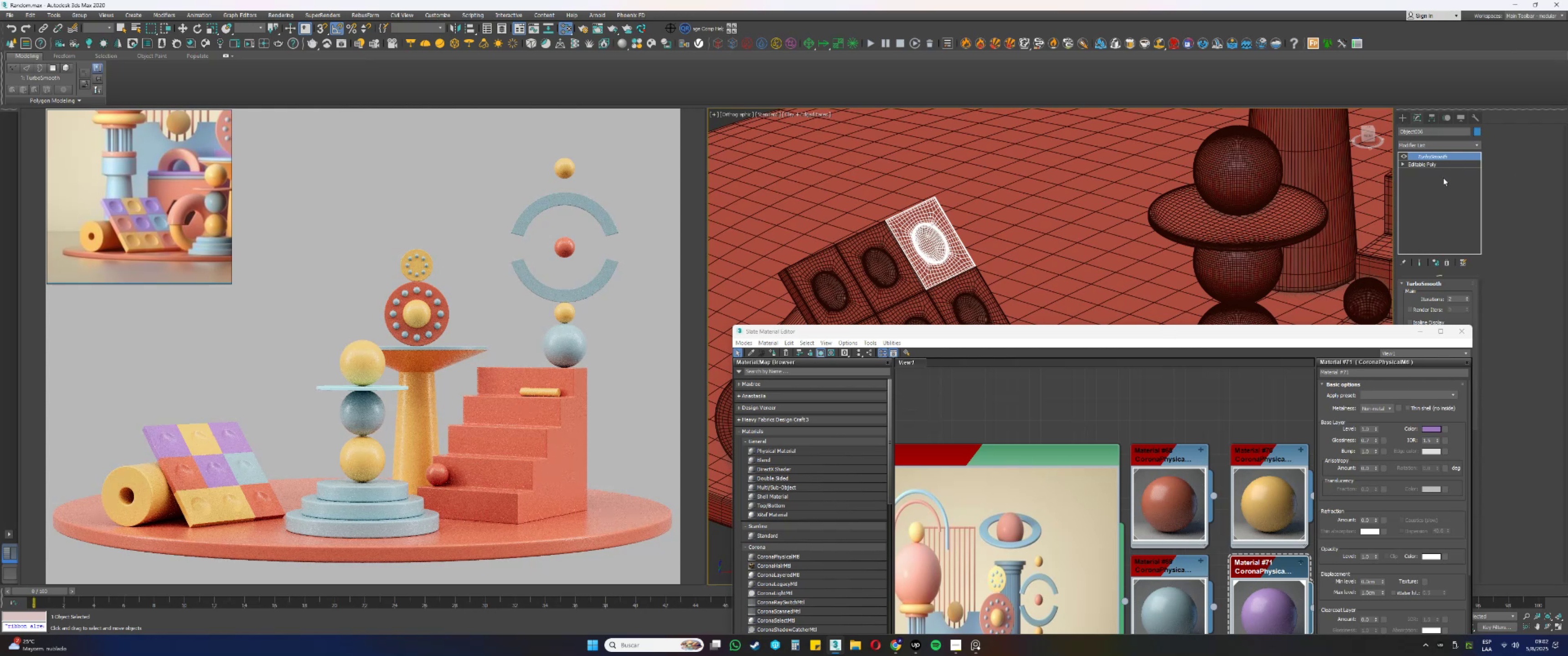 
left_click([1420, 330])
 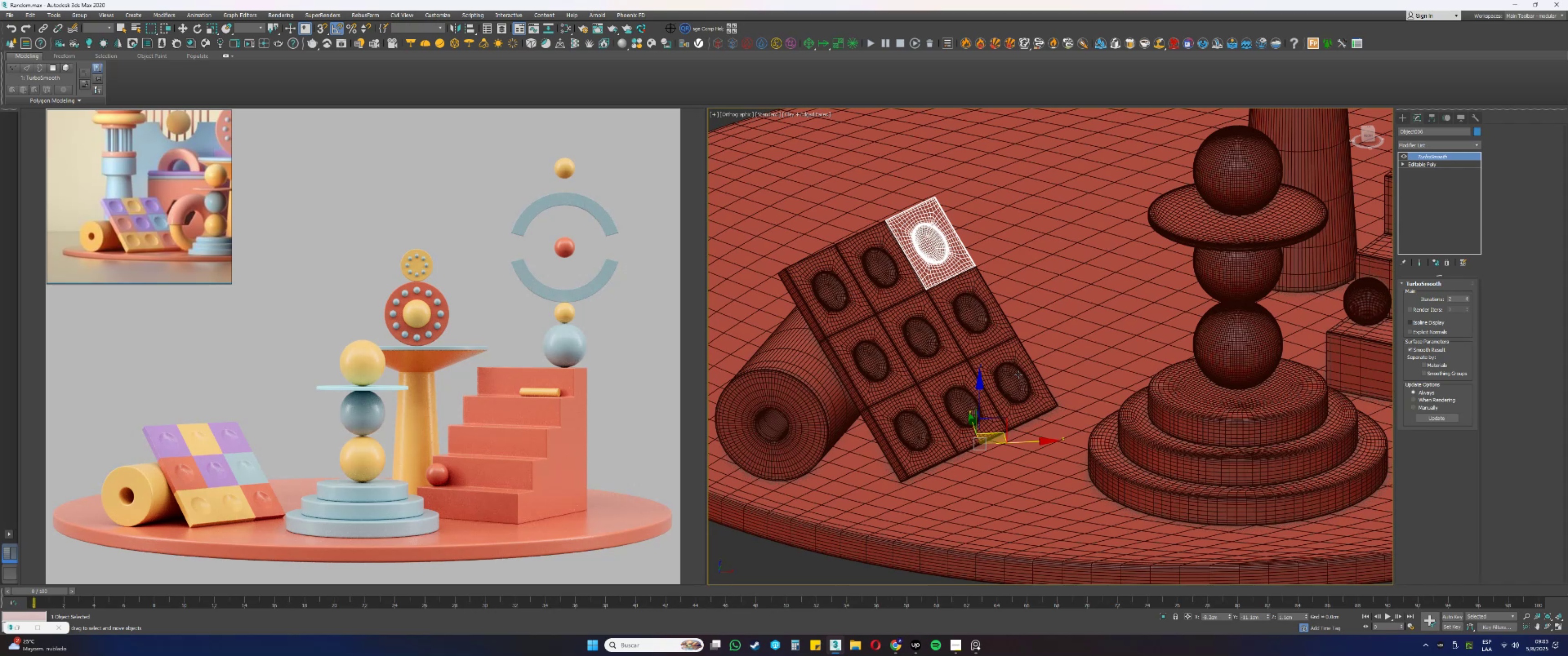 
wait(14.0)
 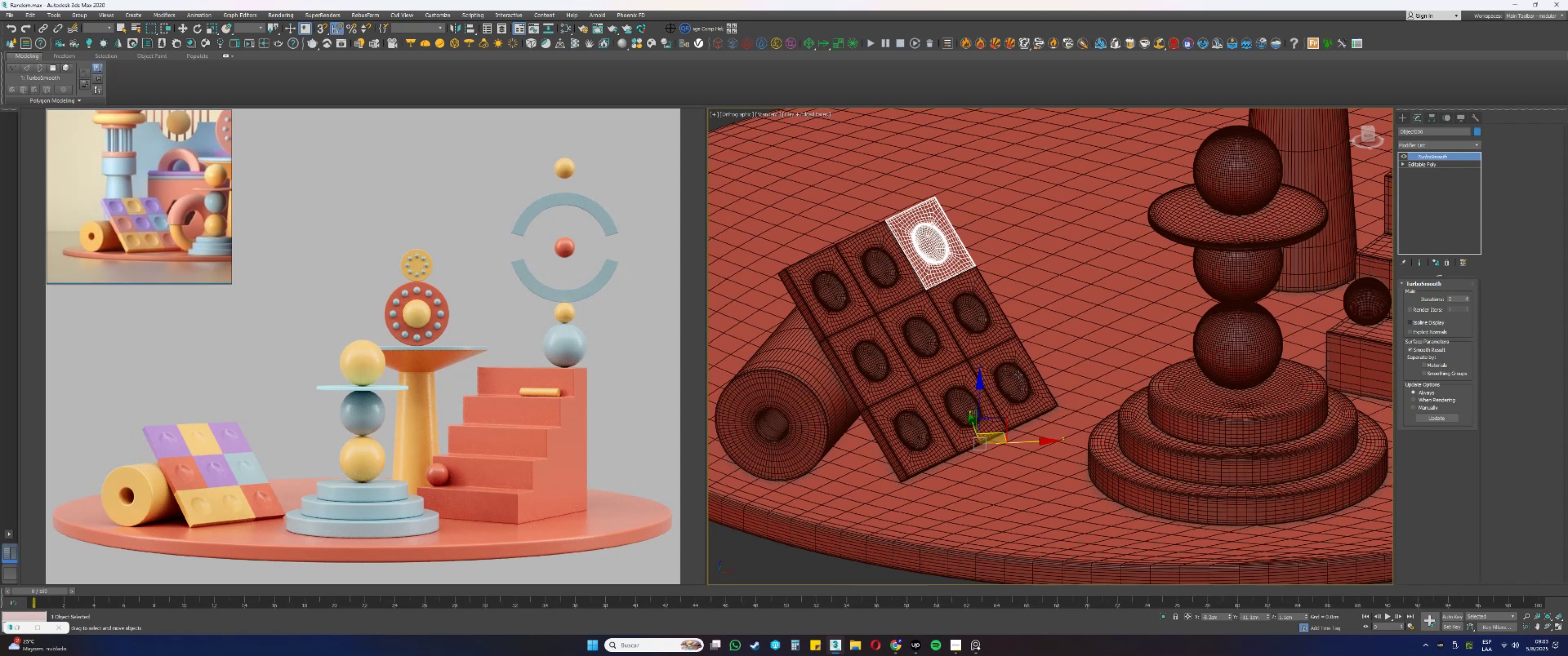 
scroll: coordinate [129, 229], scroll_direction: down, amount: 2.0
 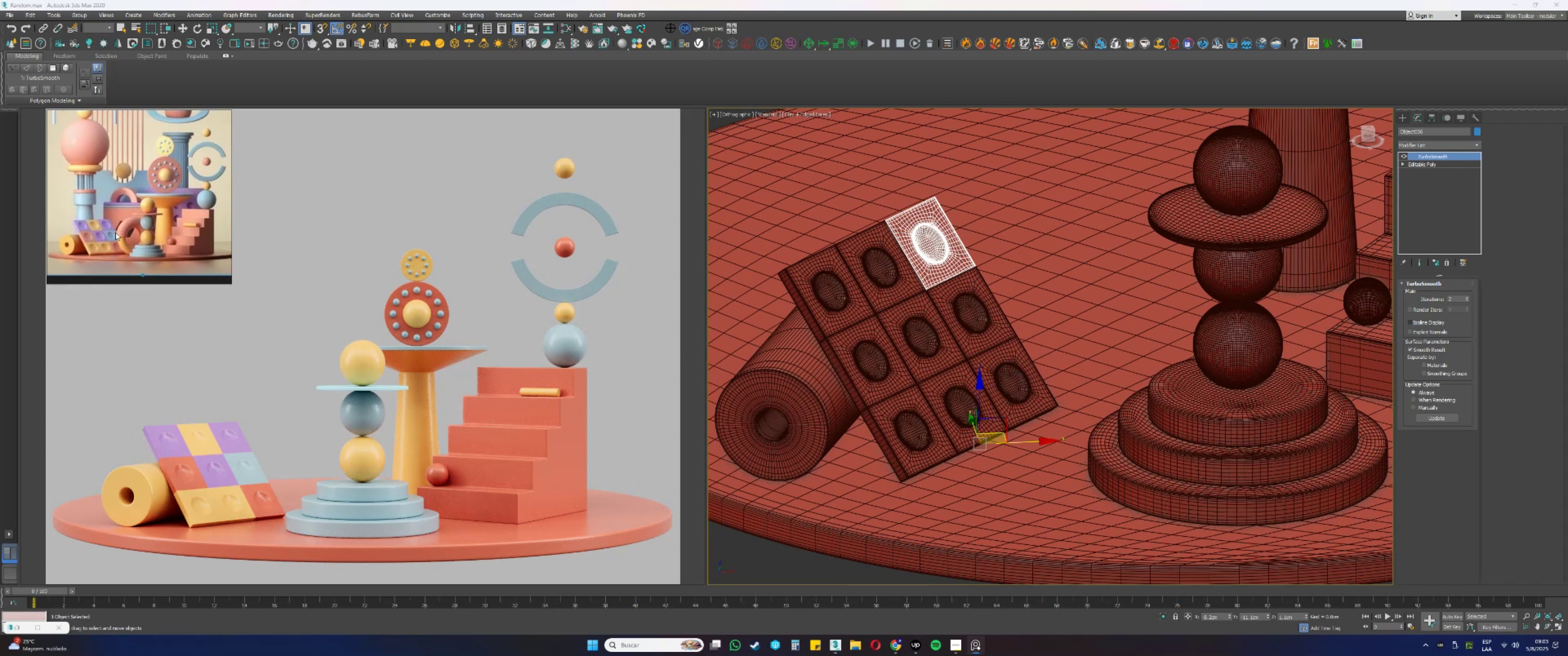 
scroll: coordinate [106, 228], scroll_direction: up, amount: 3.0
 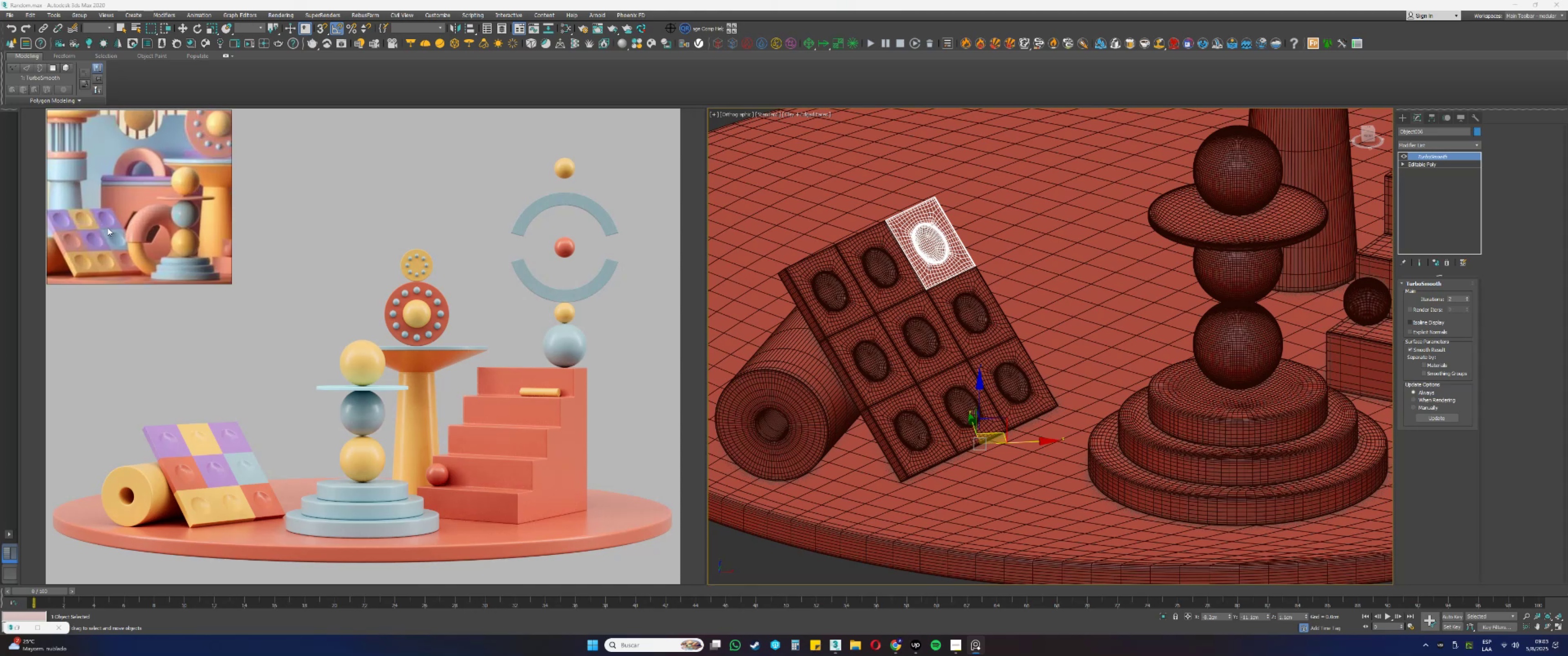 
scroll: coordinate [158, 235], scroll_direction: down, amount: 3.0
 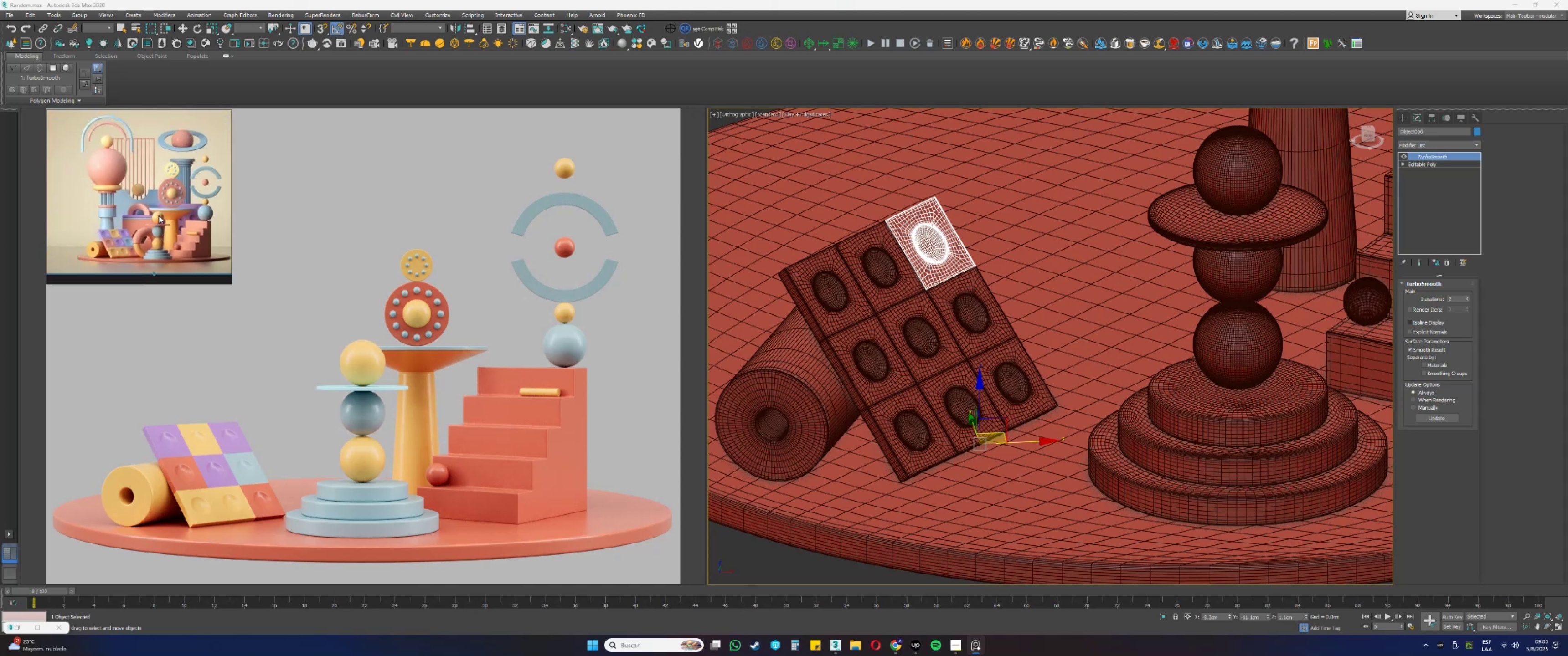 
scroll: coordinate [161, 248], scroll_direction: up, amount: 2.0
 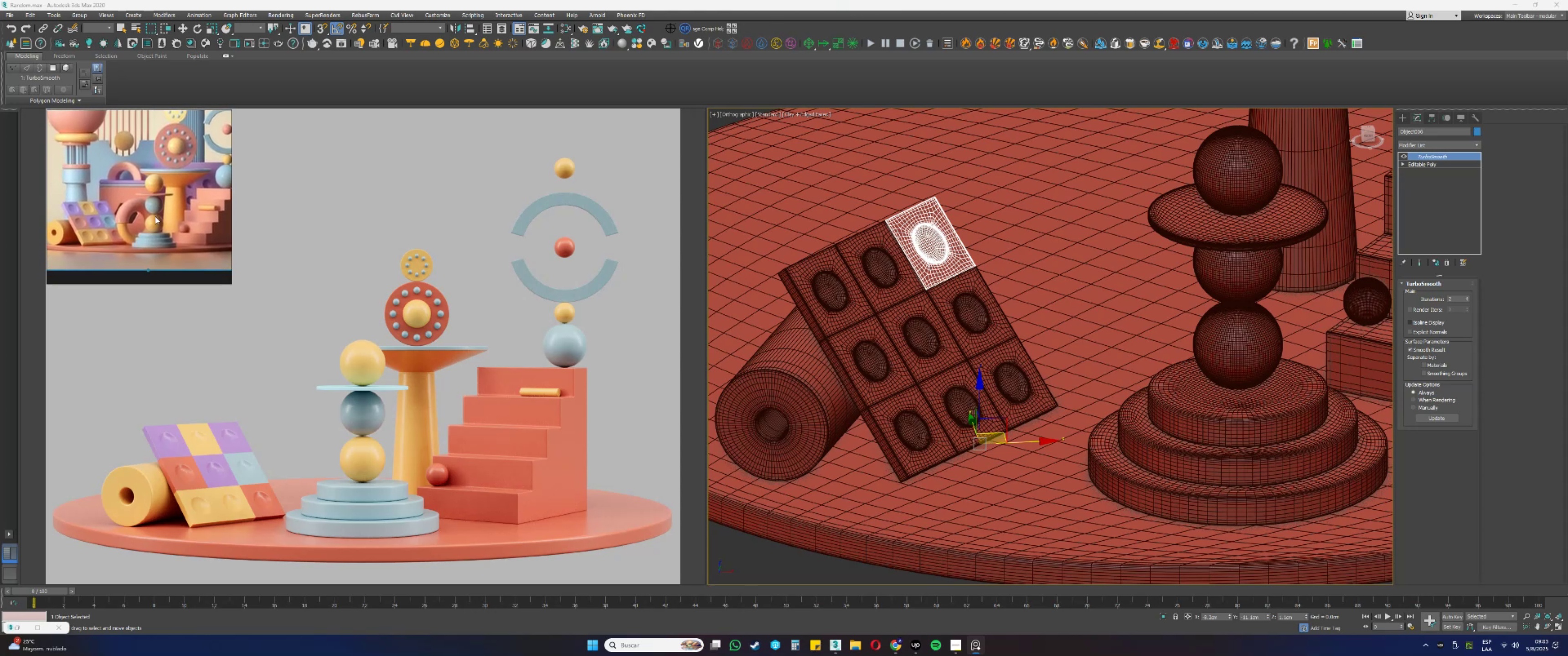 
scroll: coordinate [155, 216], scroll_direction: down, amount: 1.0
 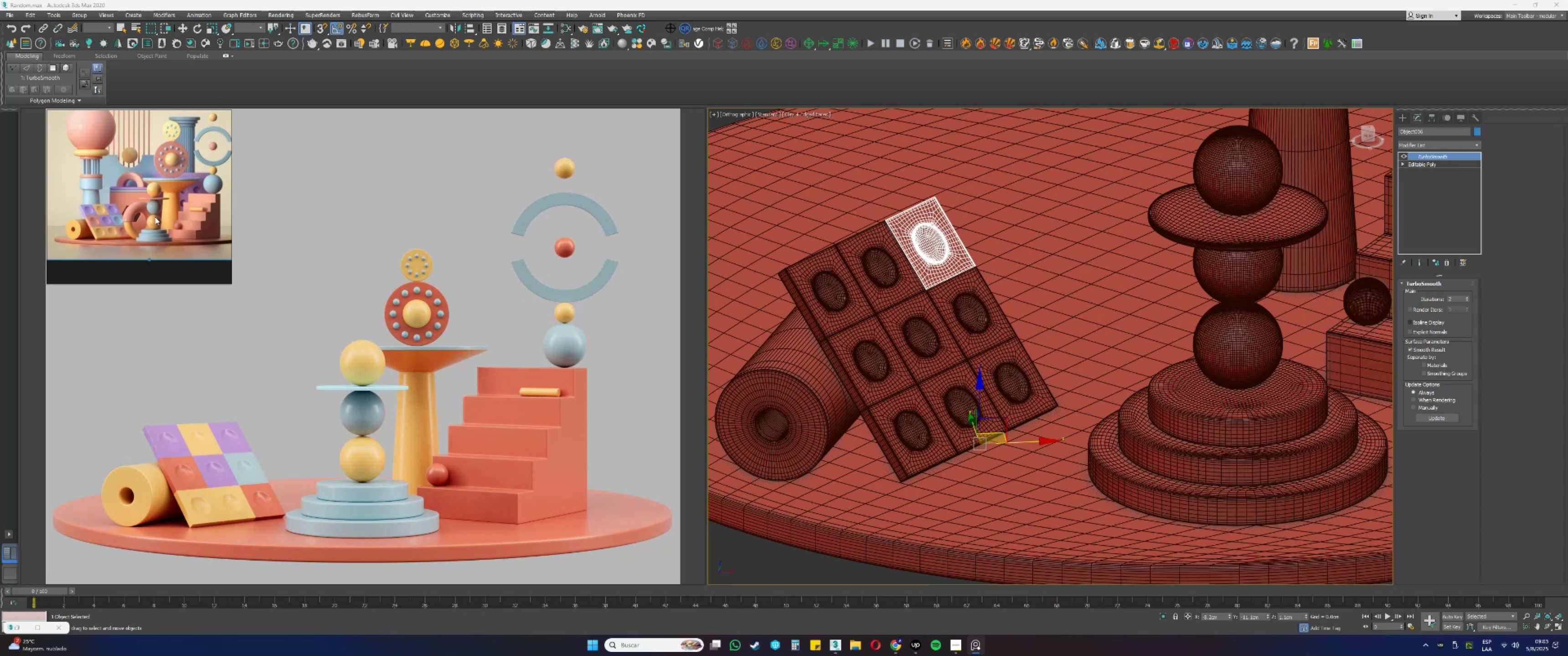 
wait(6.23)
 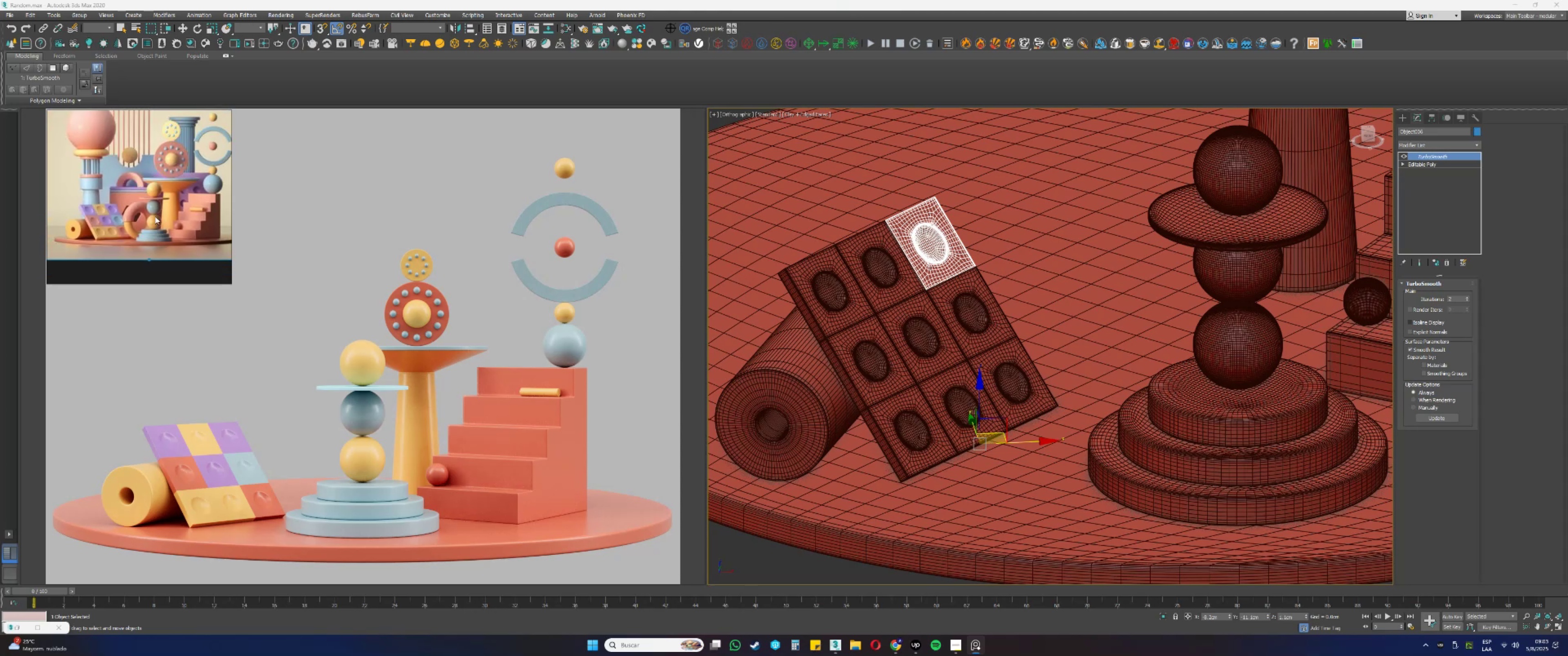 
scroll: coordinate [861, 404], scroll_direction: down, amount: 2.0
 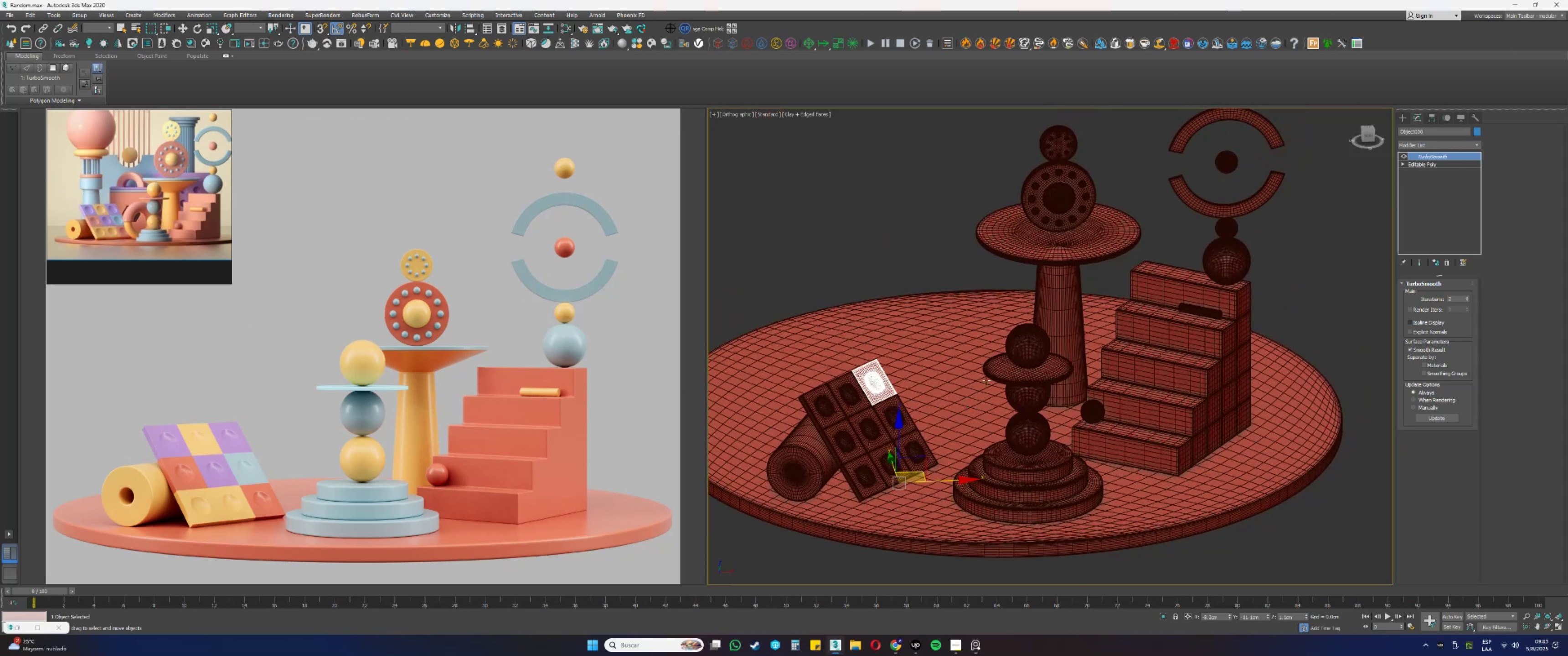 
hold_key(key=AltLeft, duration=0.4)
 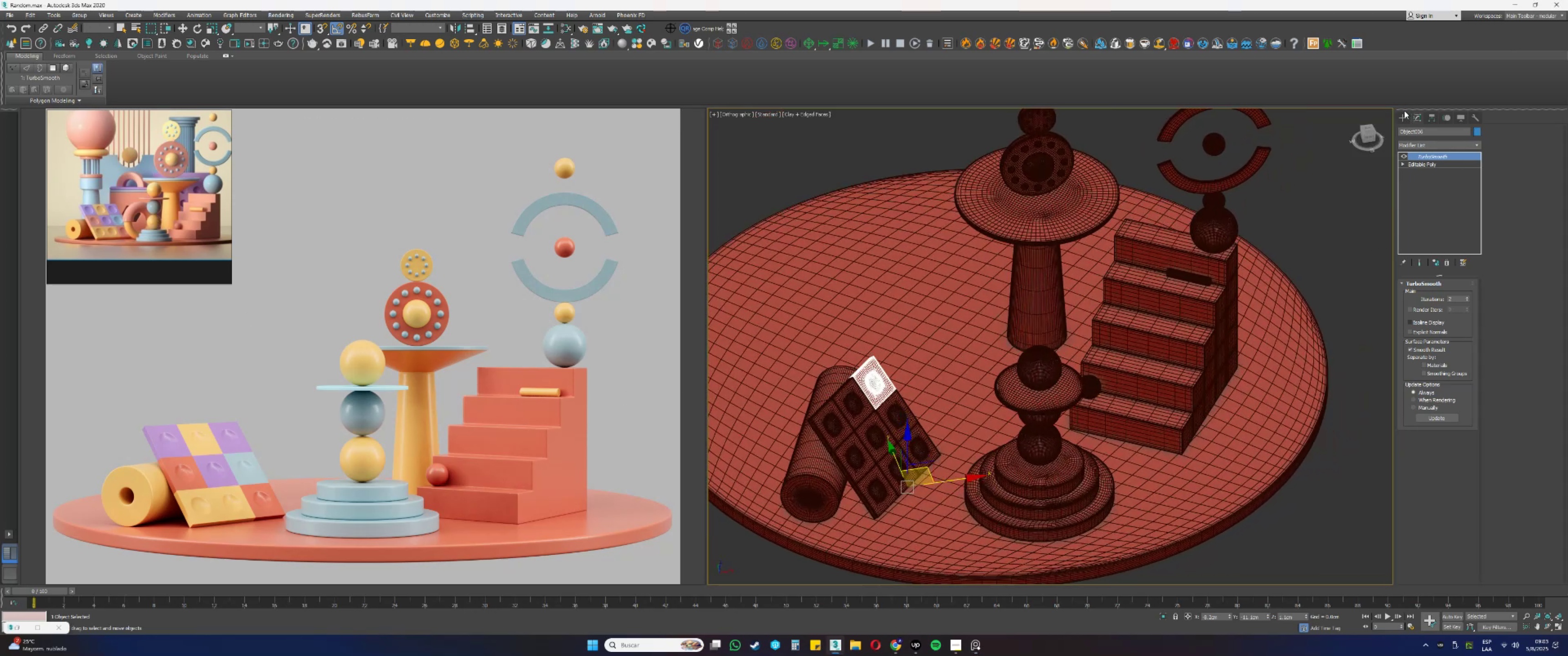 
double_click([1403, 122])
 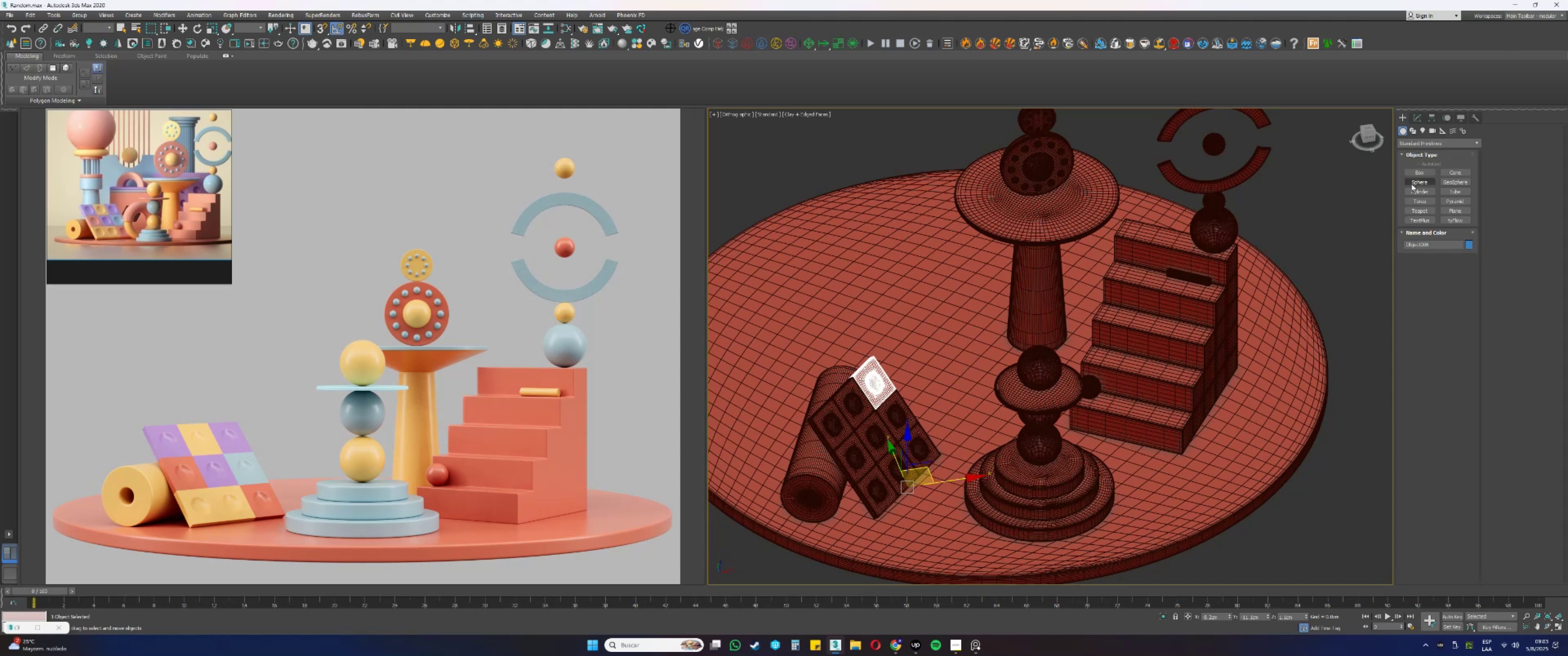 
left_click([1413, 190])
 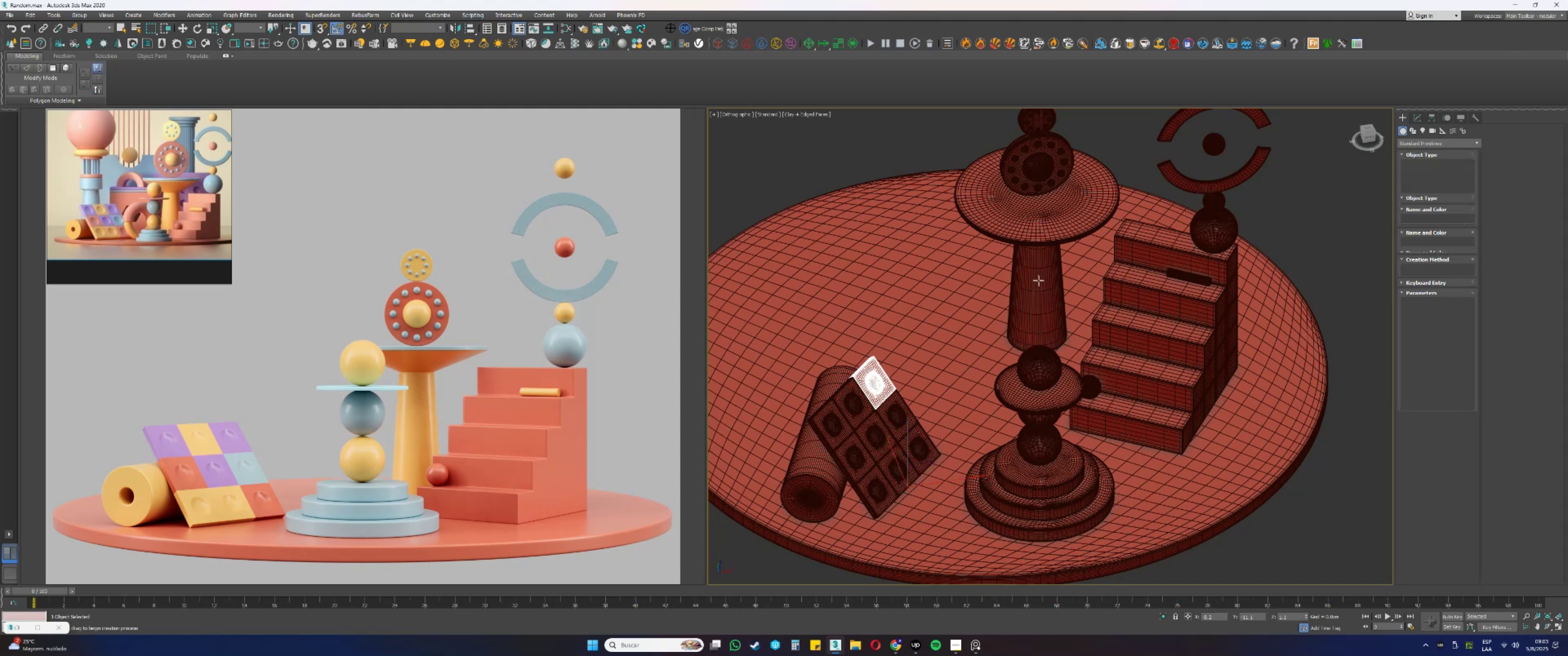 
key(S)
 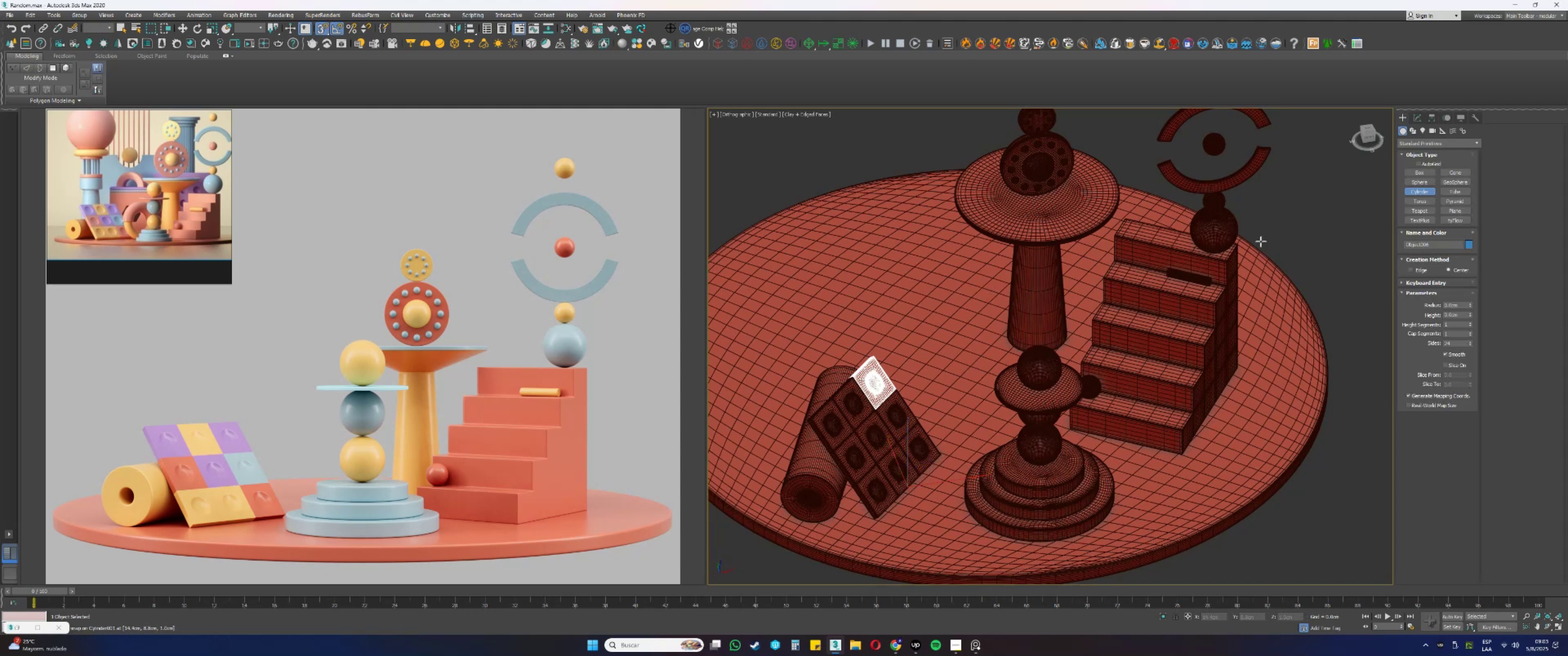 
right_click([1370, 201])
 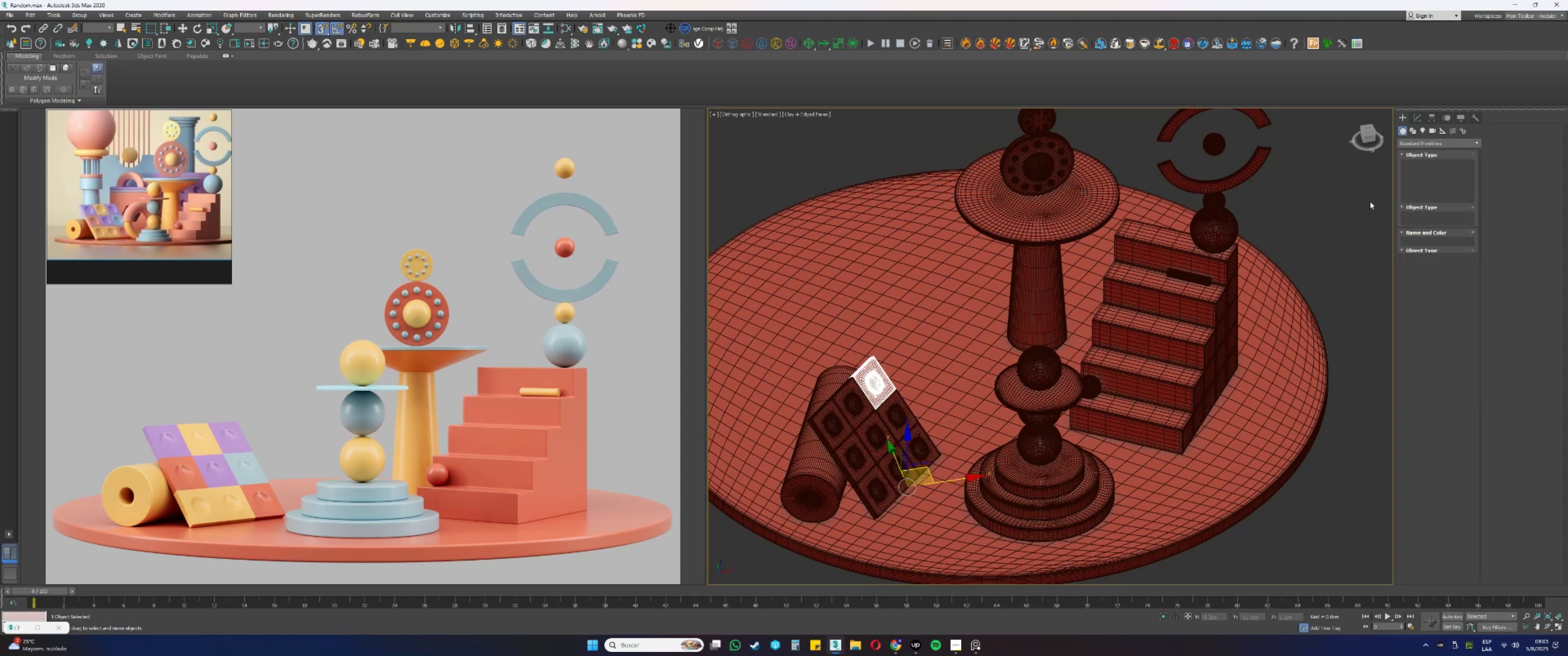 
mouse_move([1418, 176])
 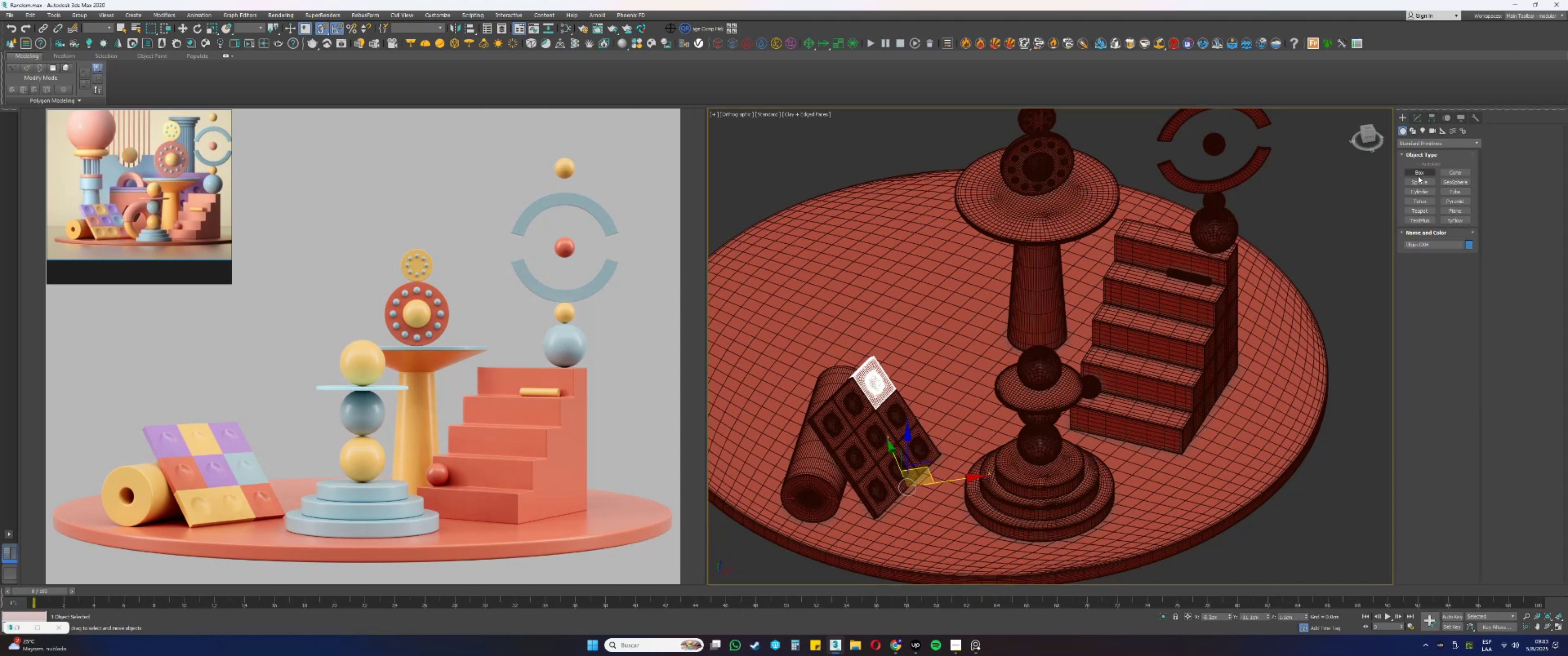 
left_click([1418, 174])
 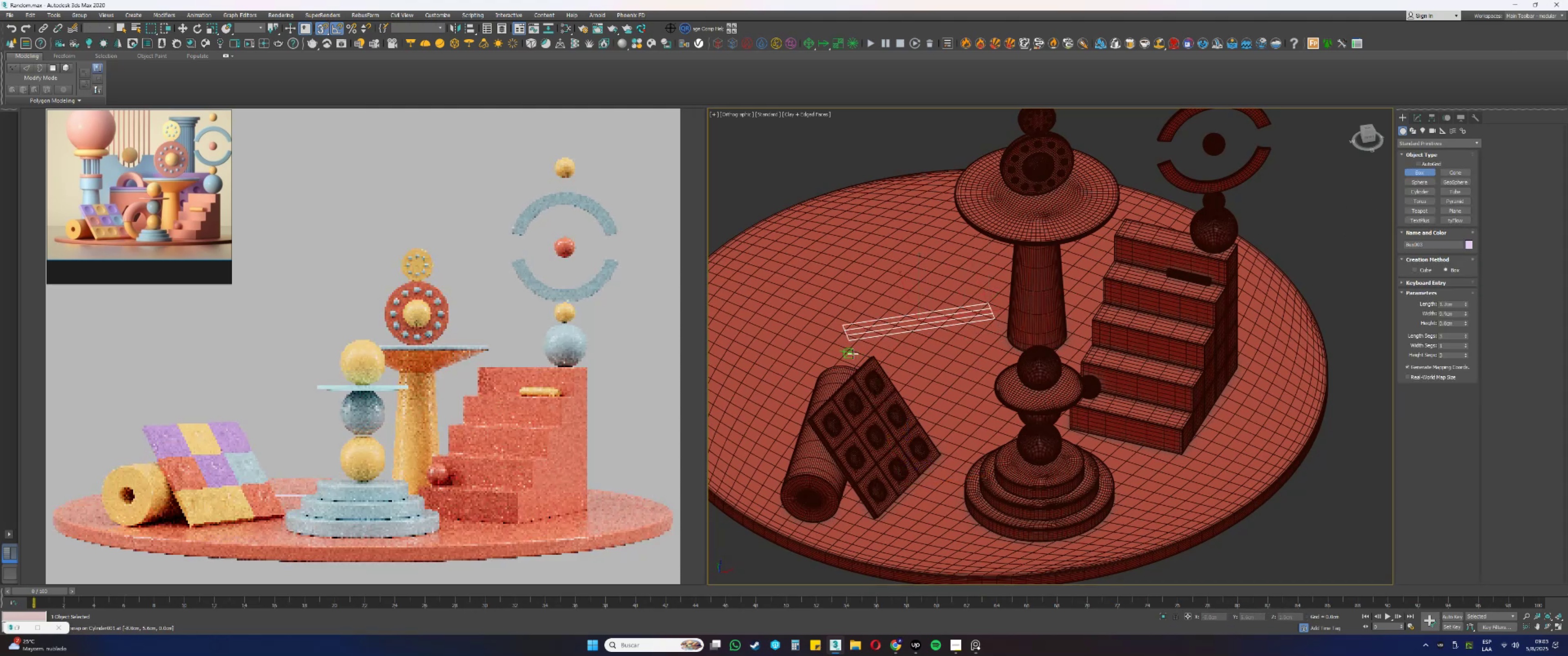 
key(S)
 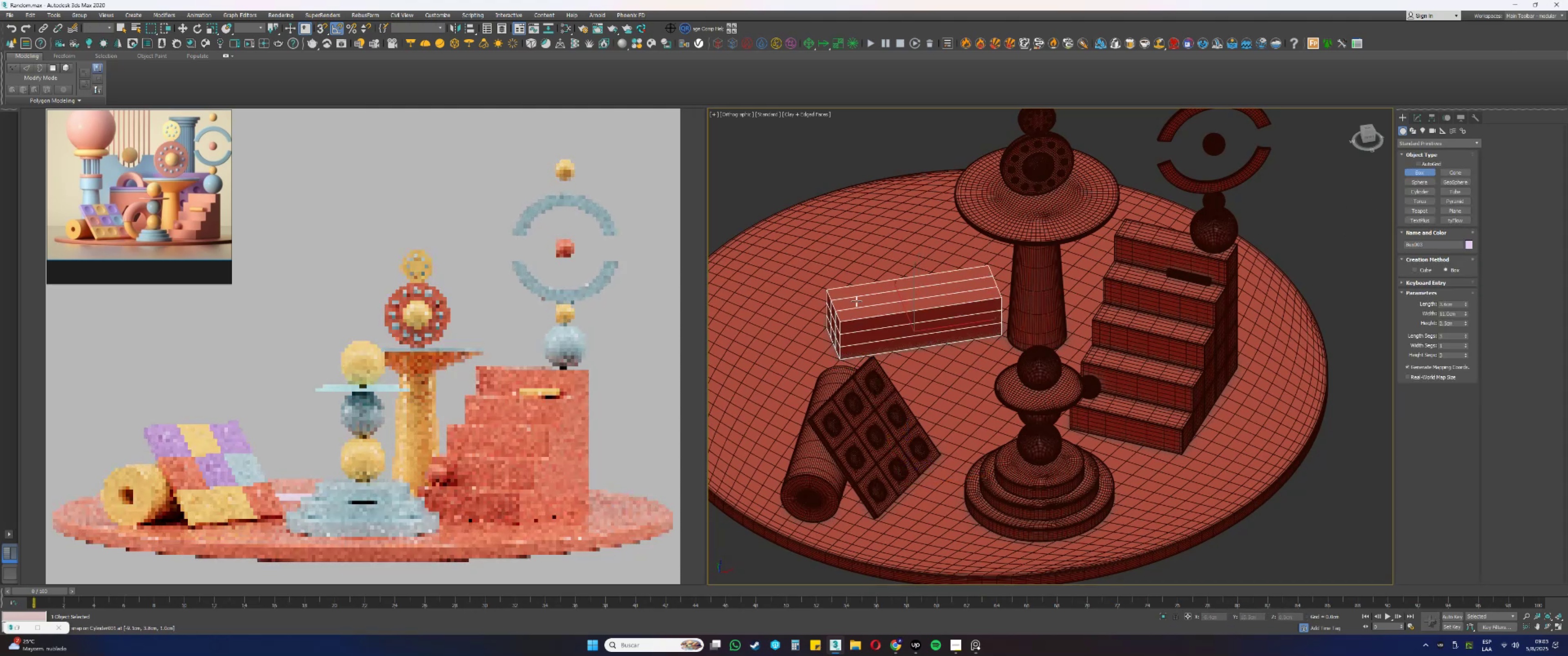 
left_click([860, 278])
 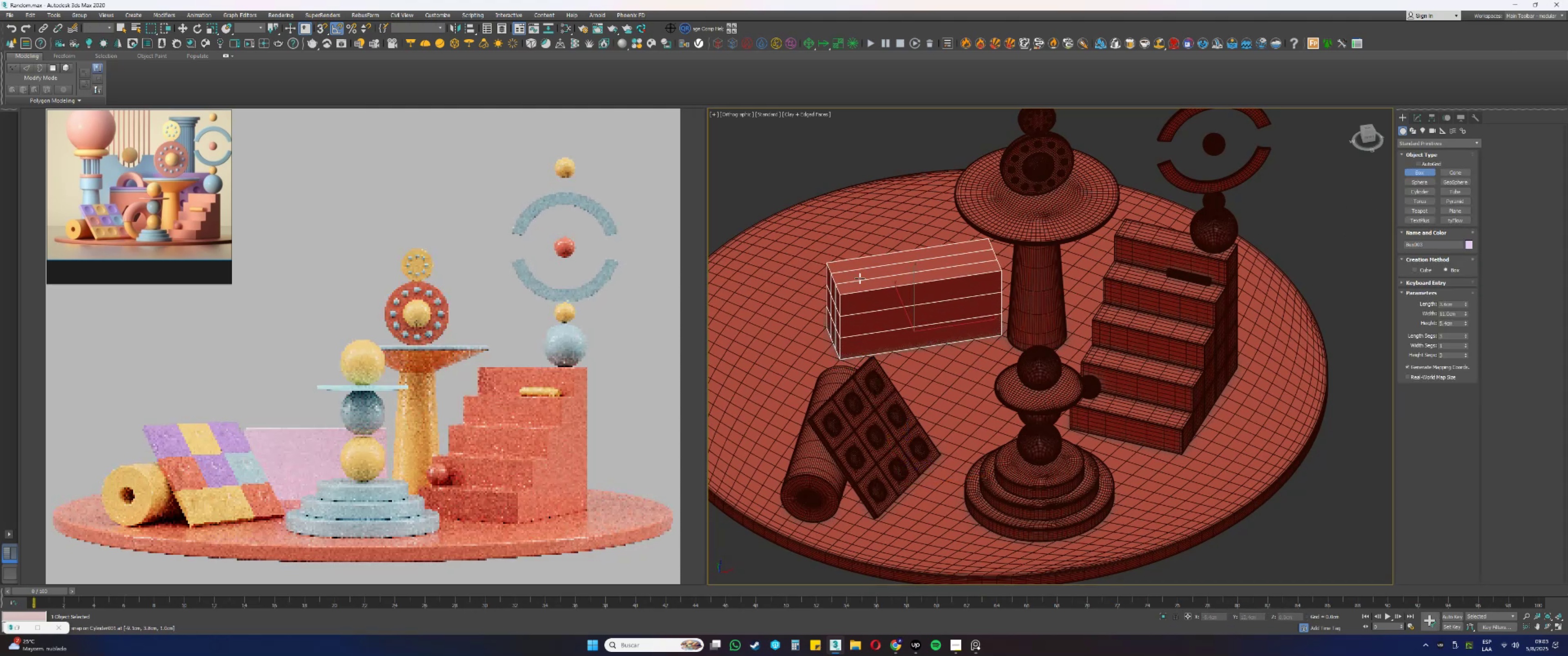 
right_click([860, 278])
 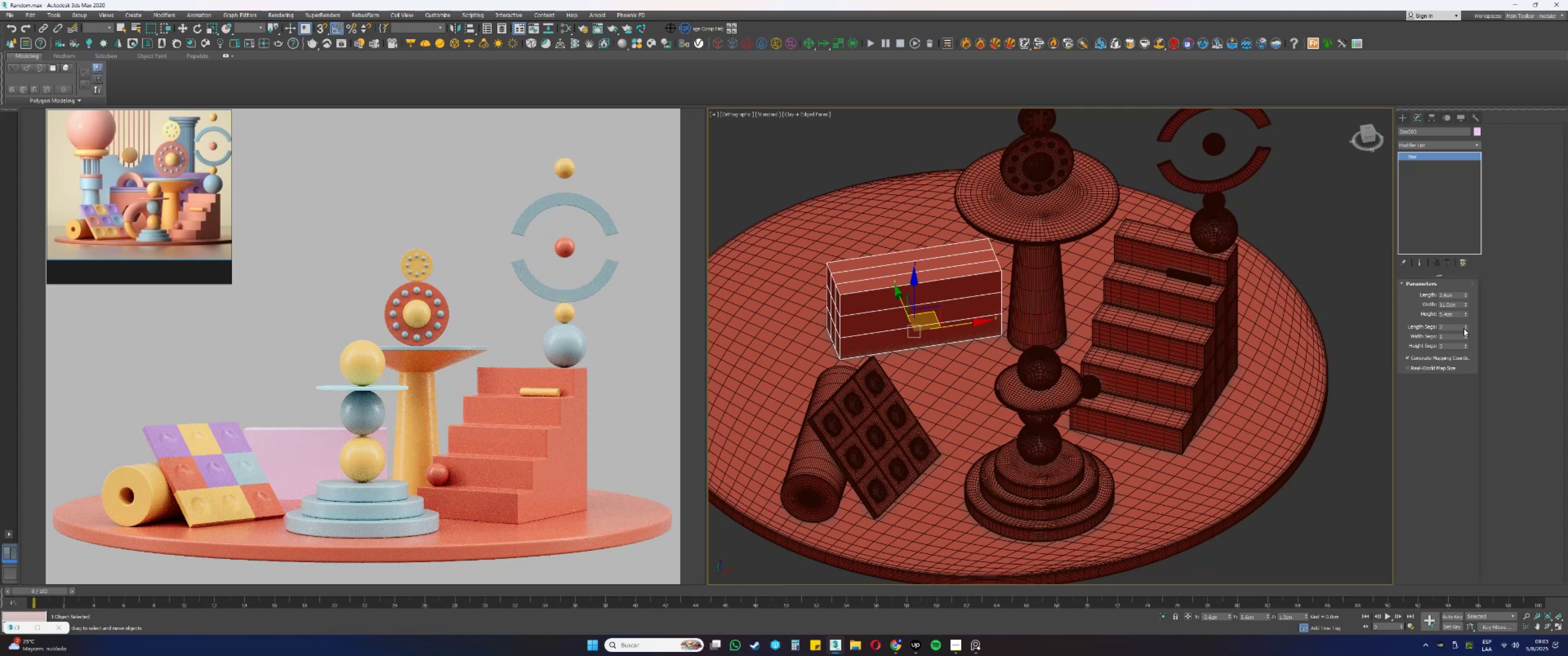 
double_click([1466, 345])
 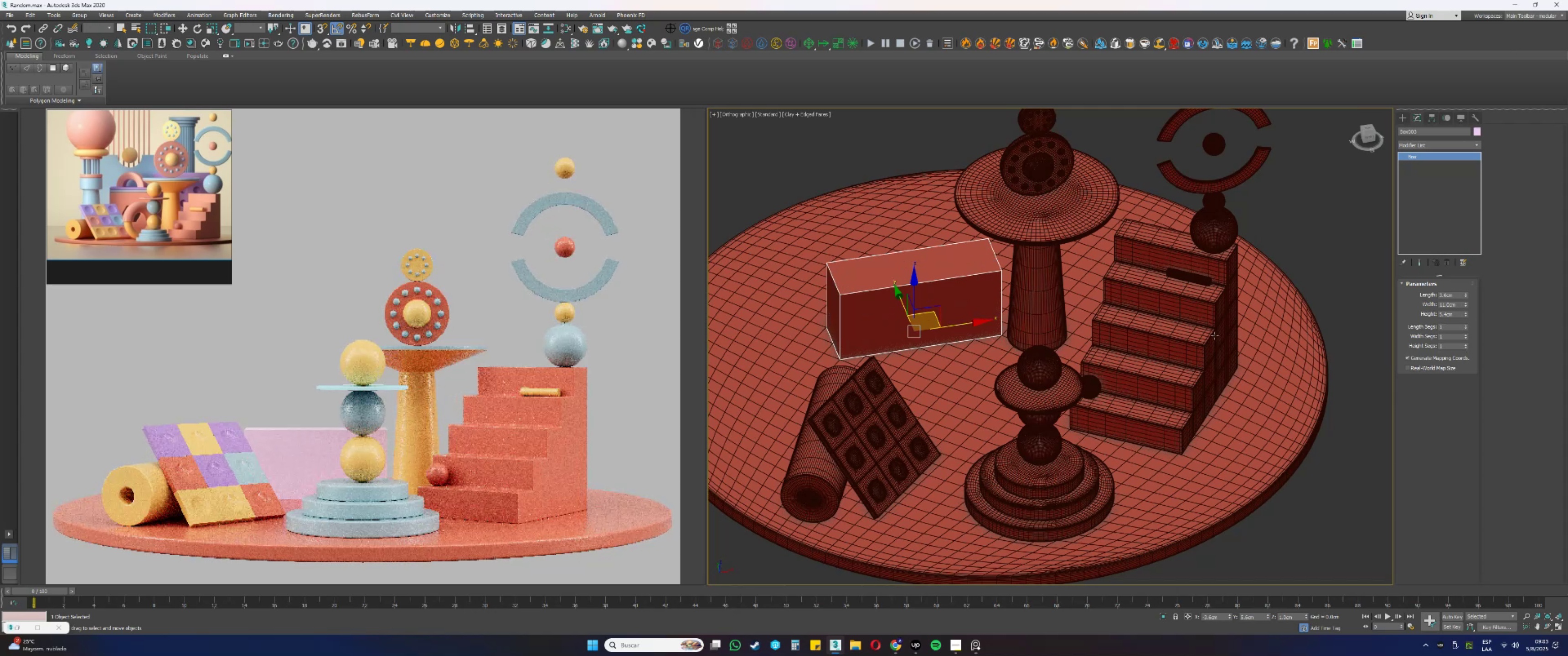 
key(Alt+AltLeft)
 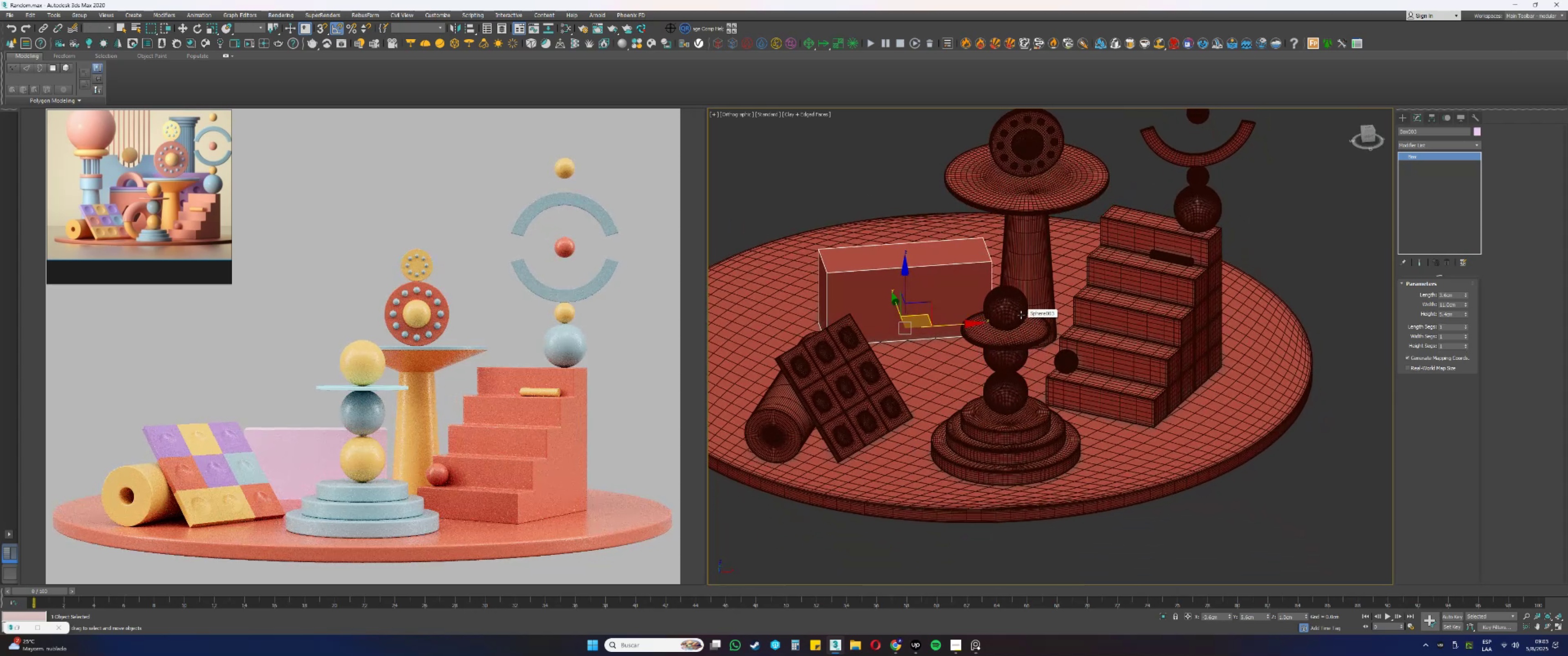 
type(fz)
 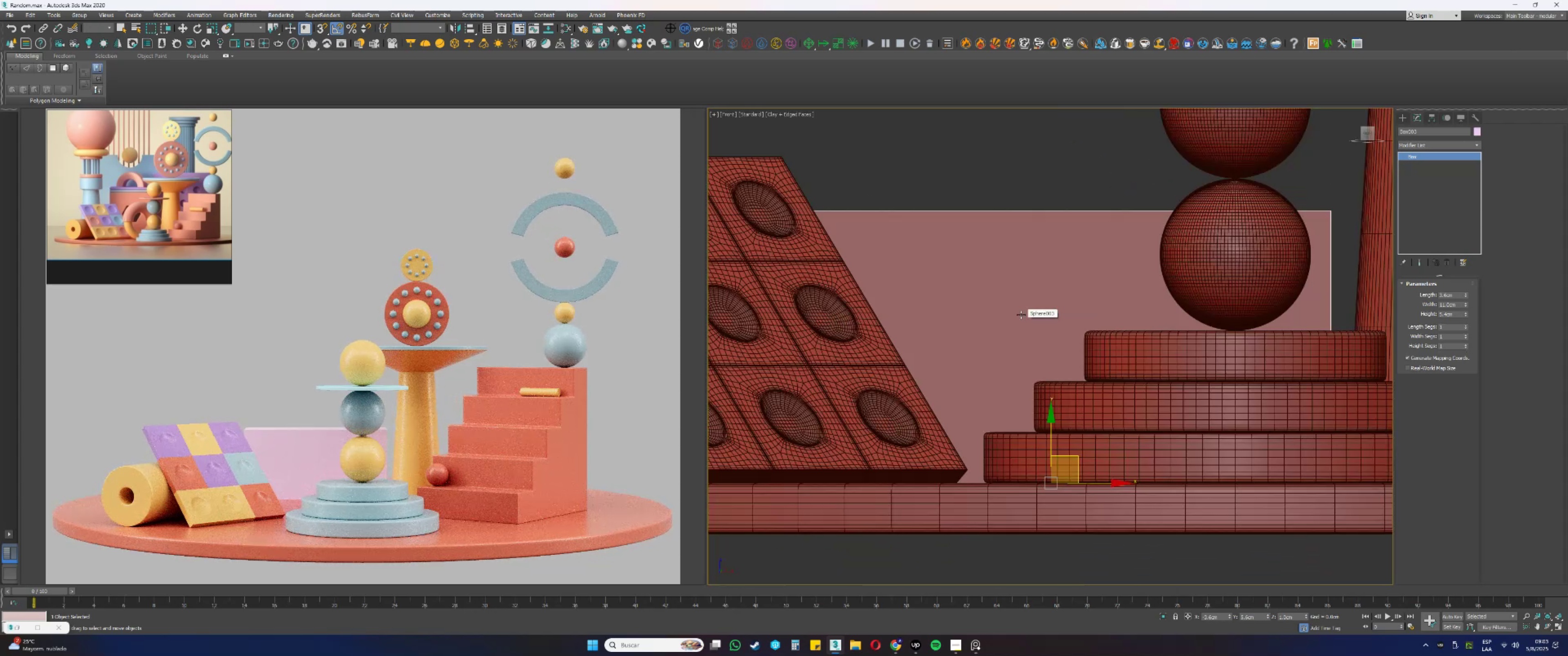 
scroll: coordinate [983, 346], scroll_direction: down, amount: 3.0
 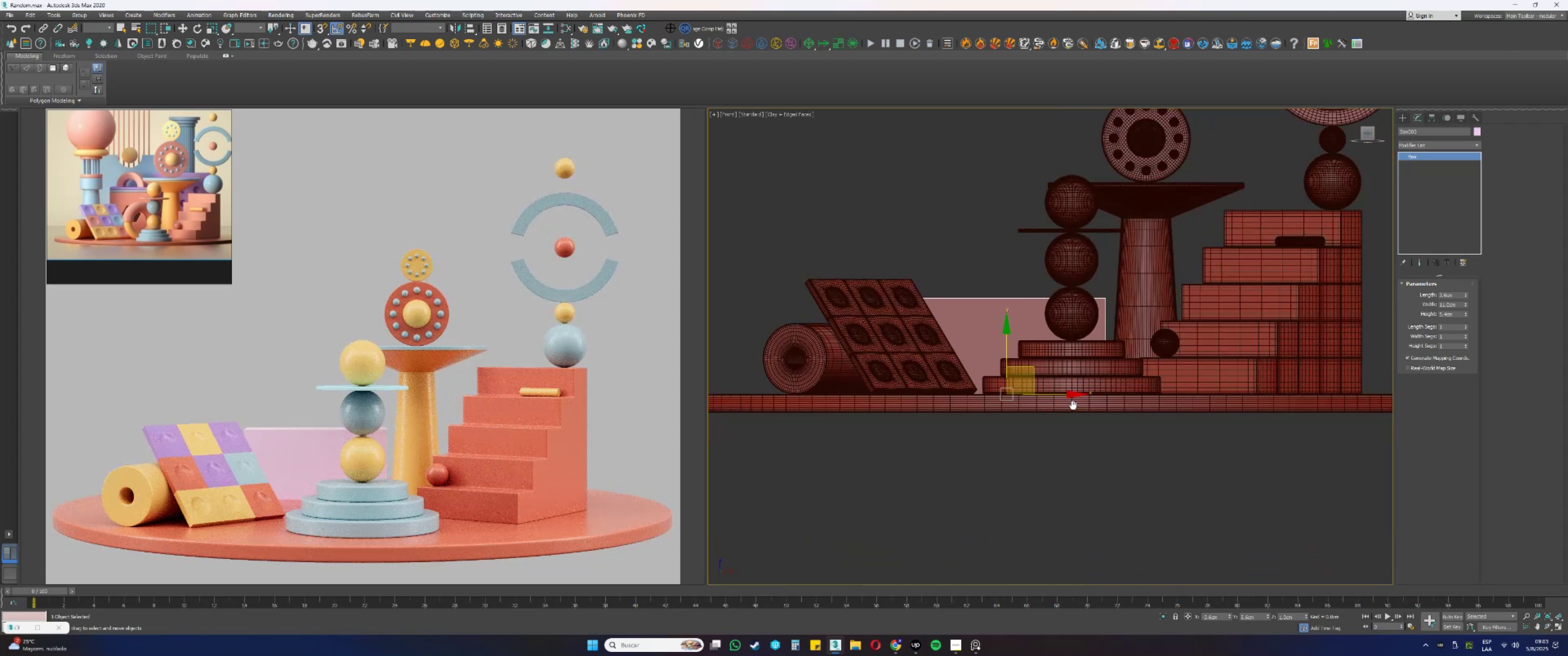 
hold_key(key=AltLeft, duration=0.36)
 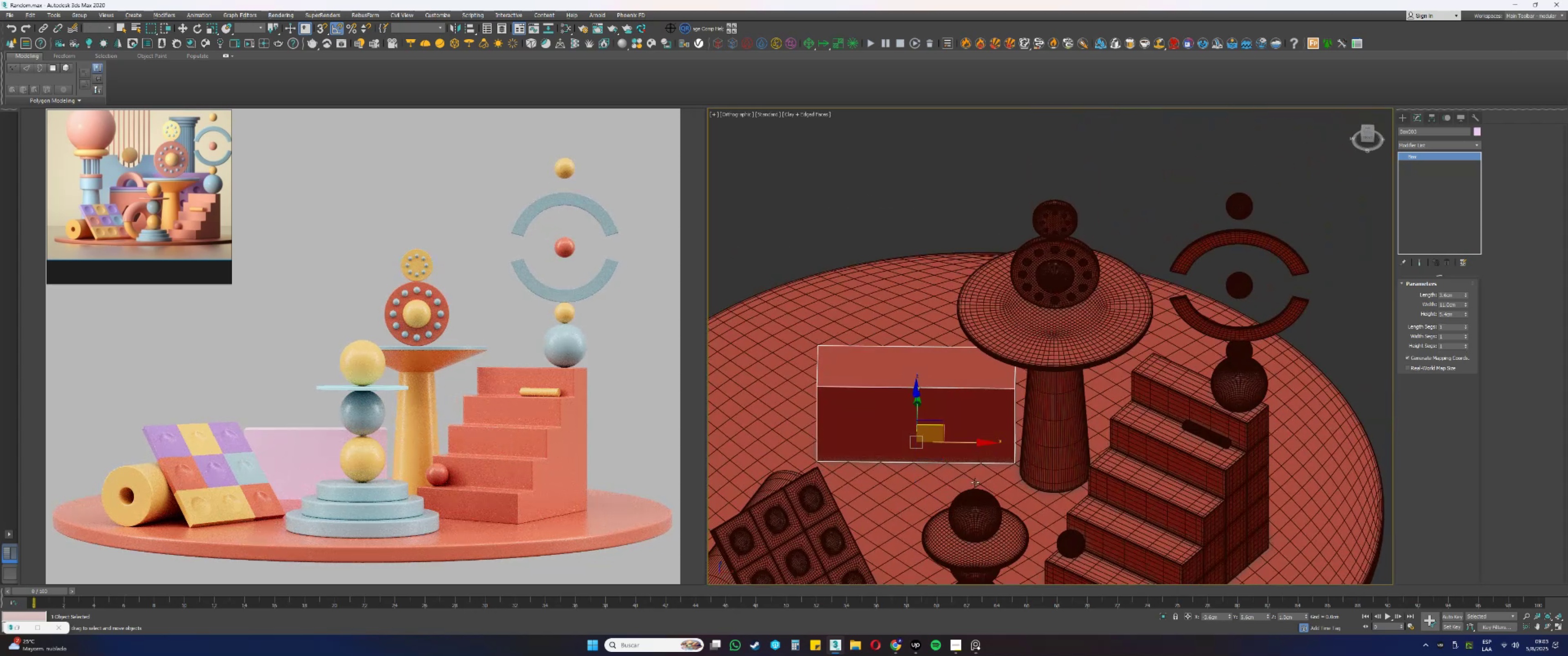 
key(Alt+AltLeft)
 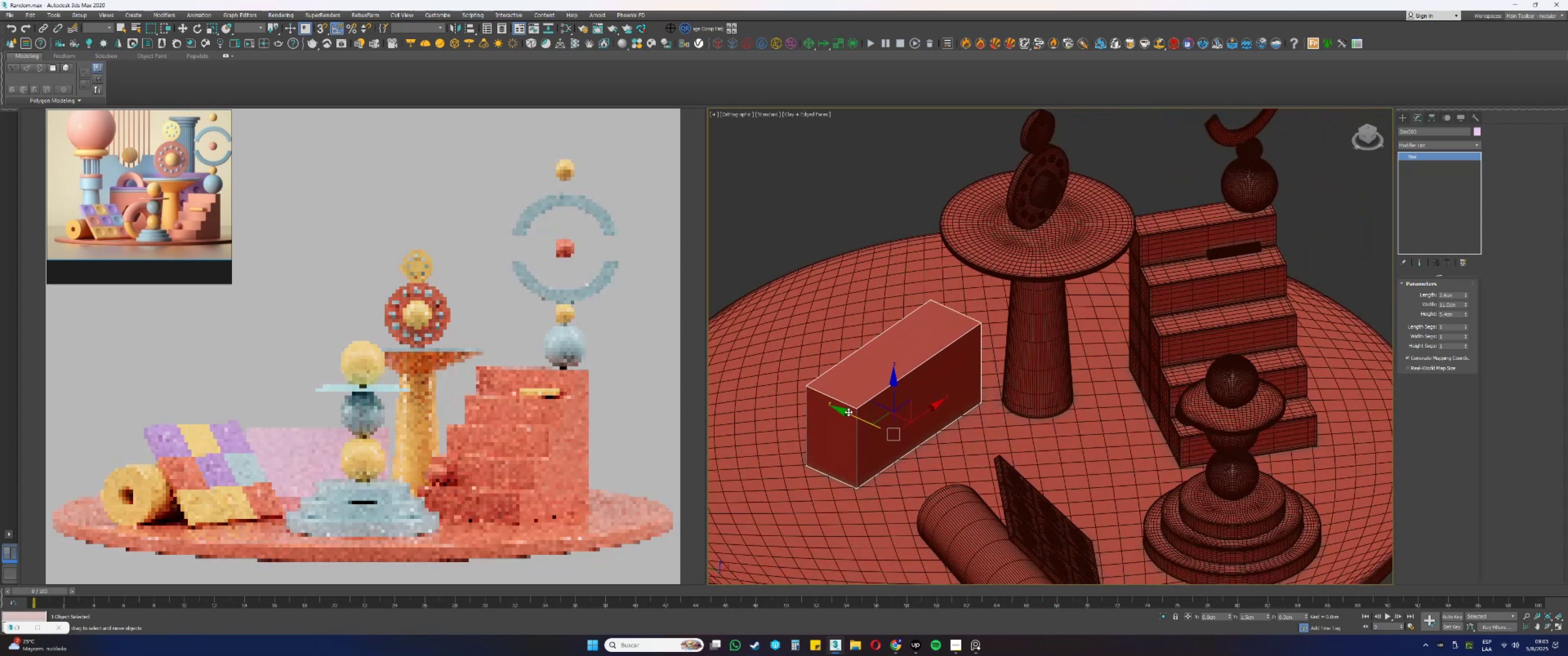 
type(fz)
 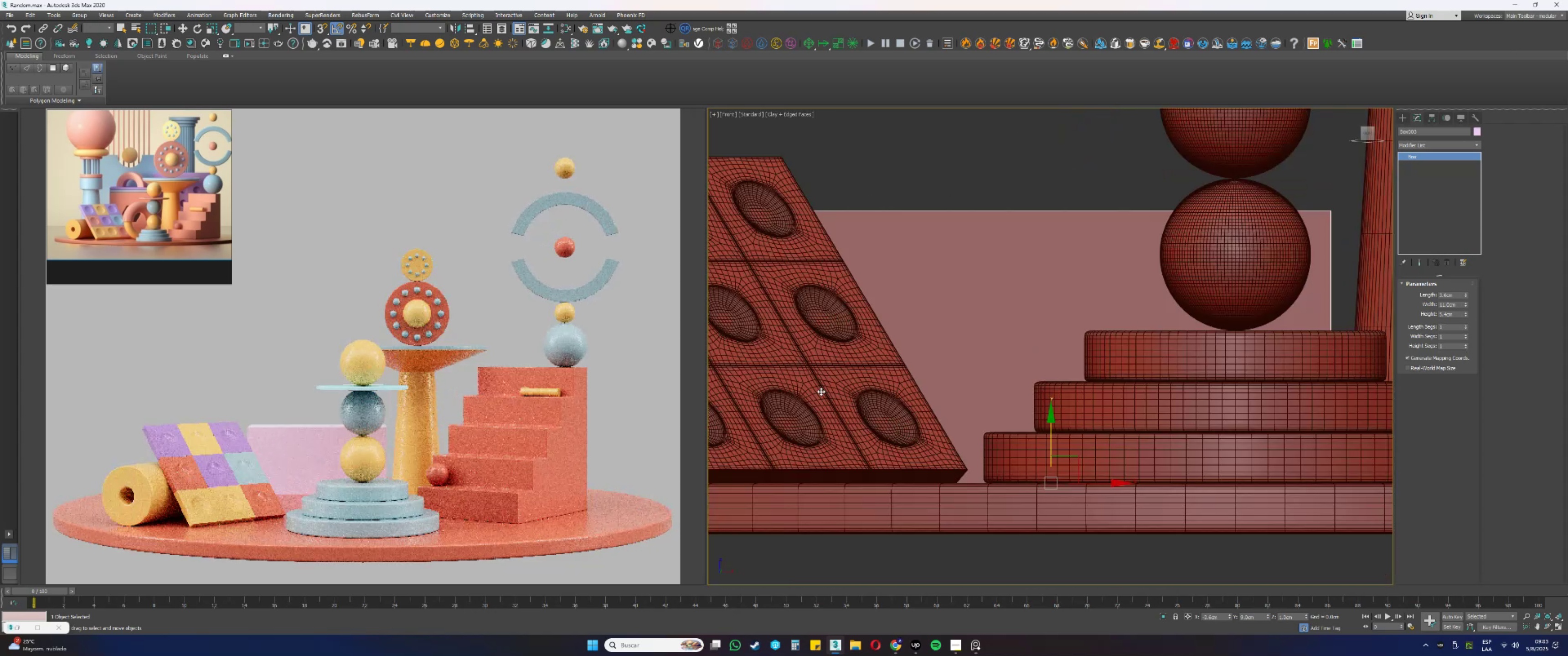 
scroll: coordinate [827, 391], scroll_direction: down, amount: 2.0
 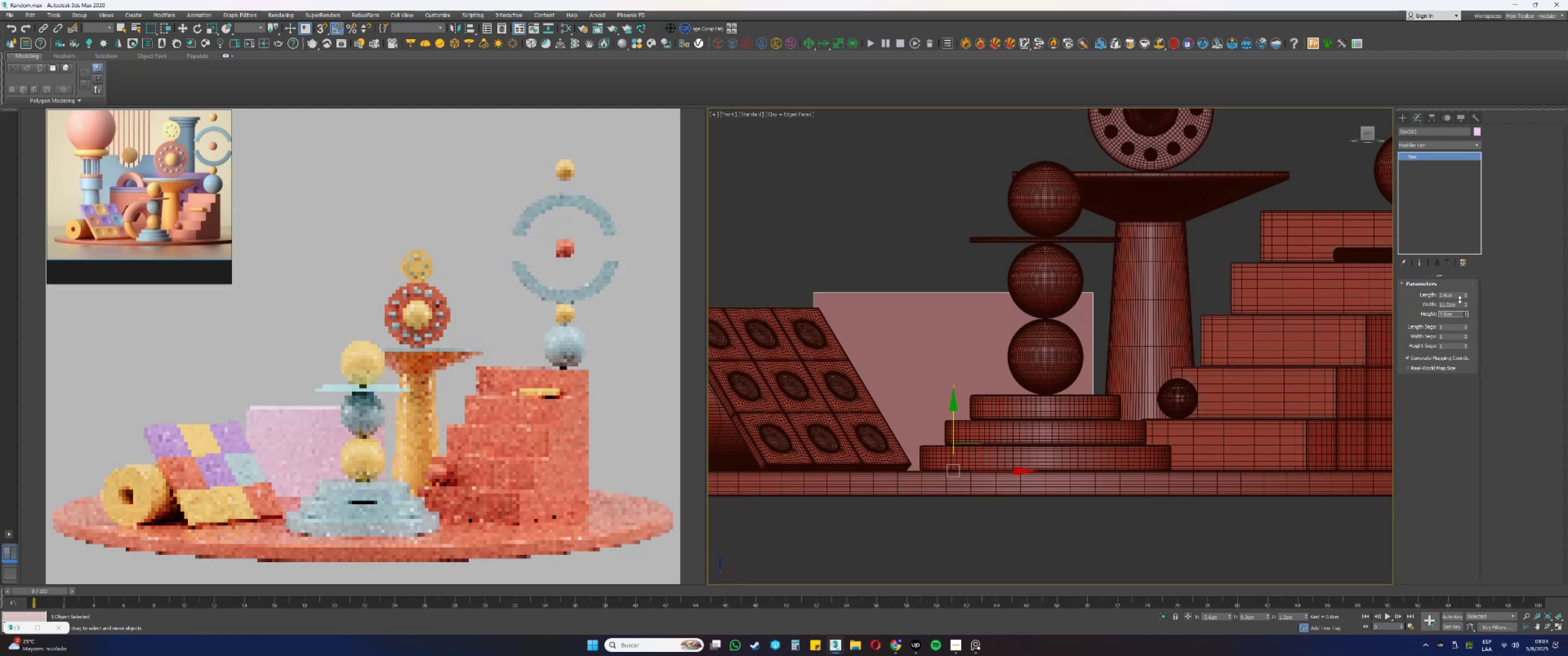 
wait(9.02)
 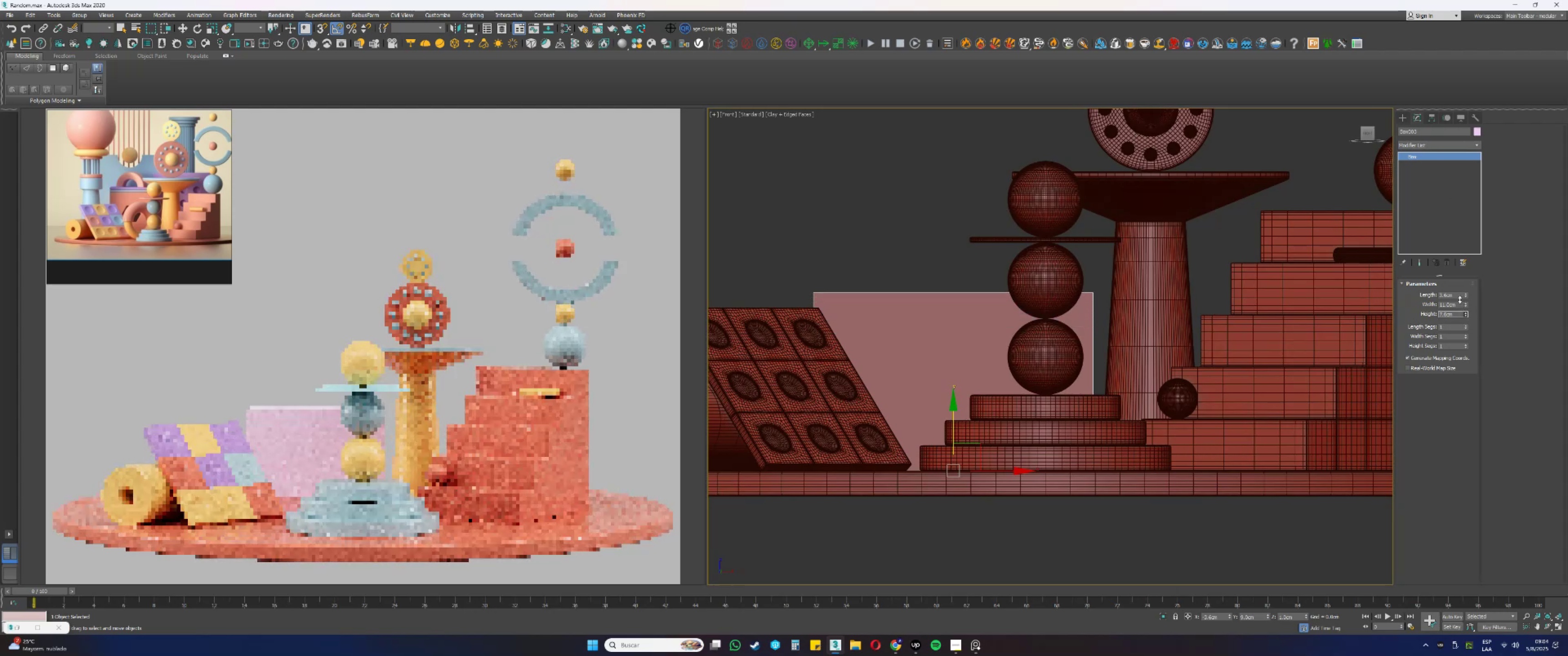 
double_click([1453, 313])
 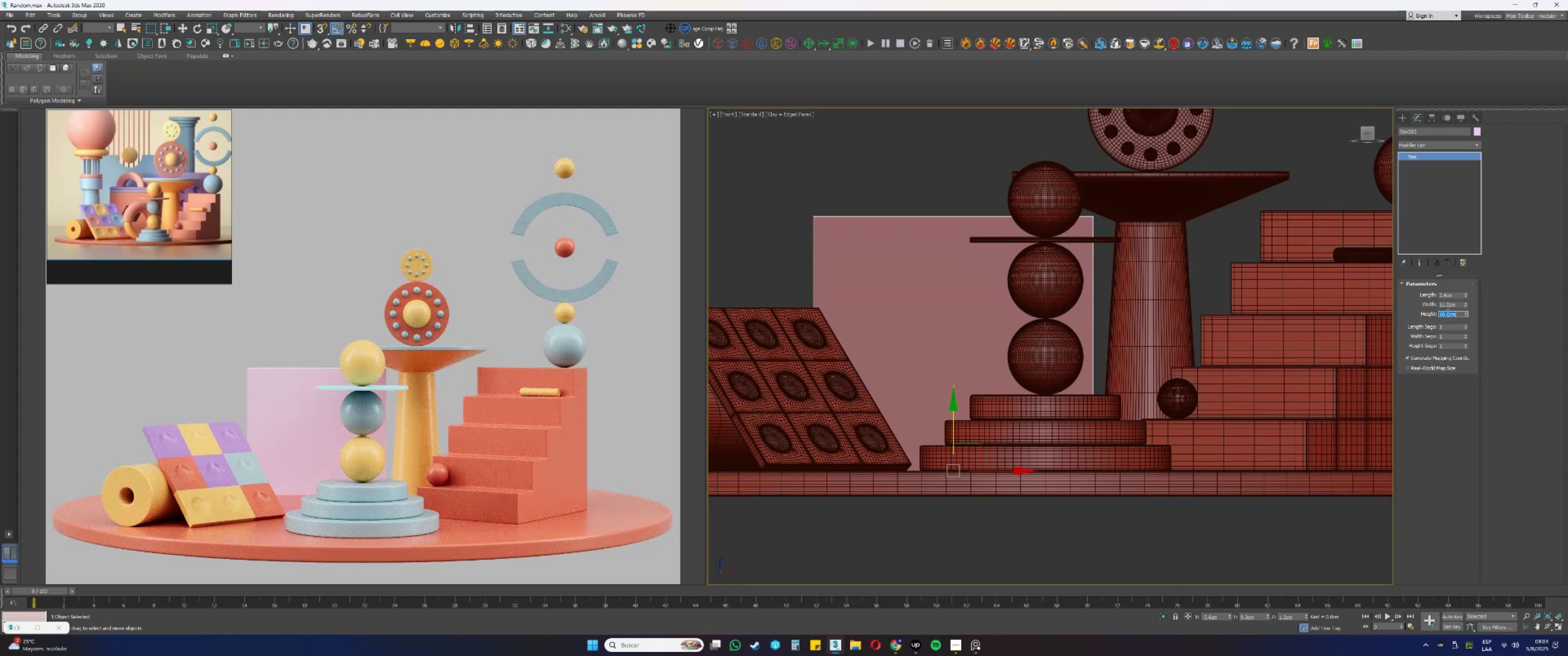 
key(Numpad1)
 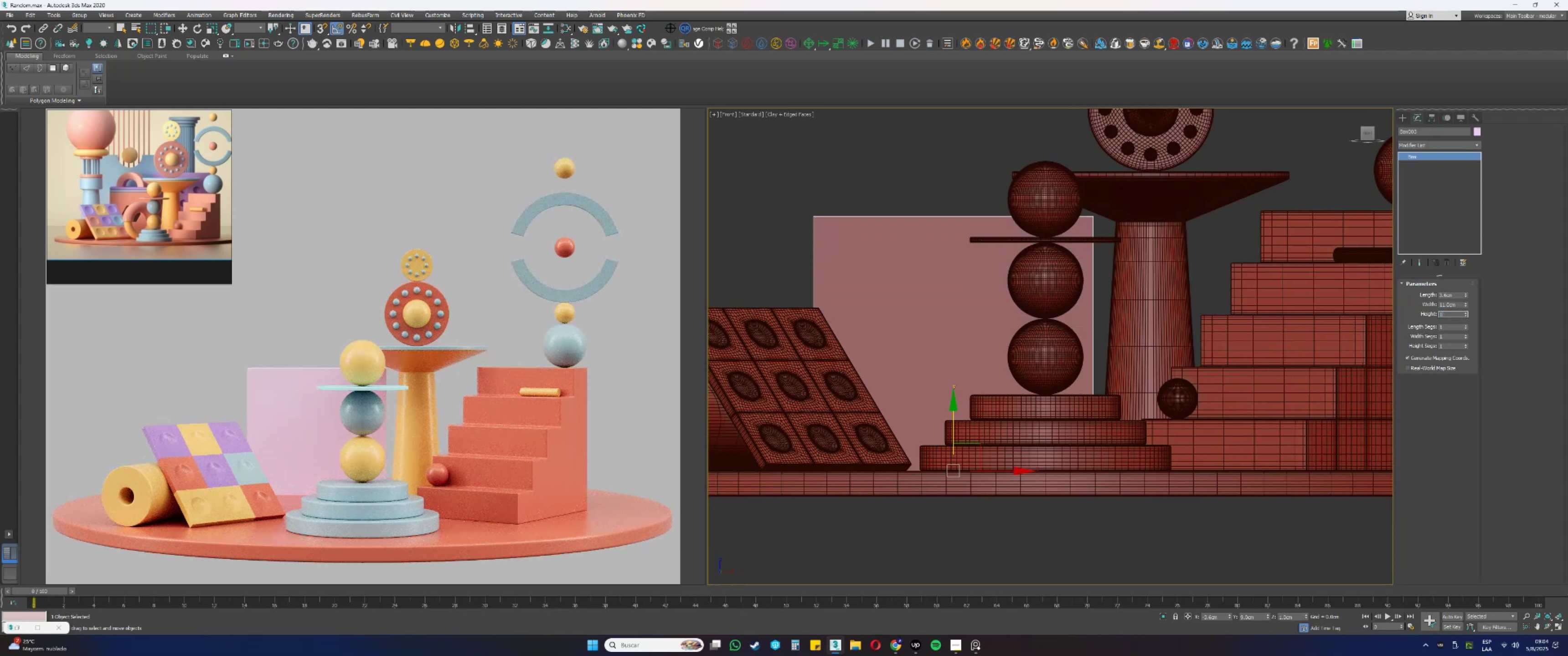 
key(Numpad0)
 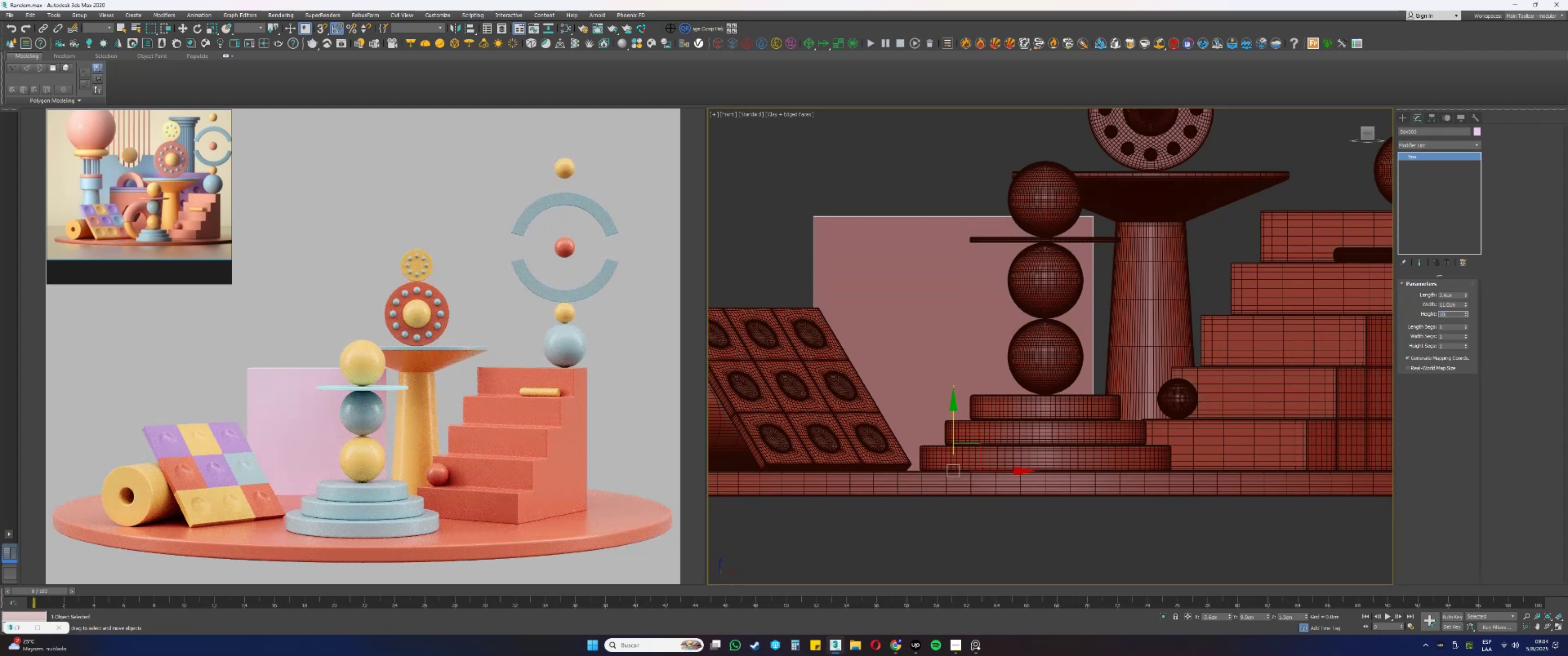 
key(NumpadEnter)
 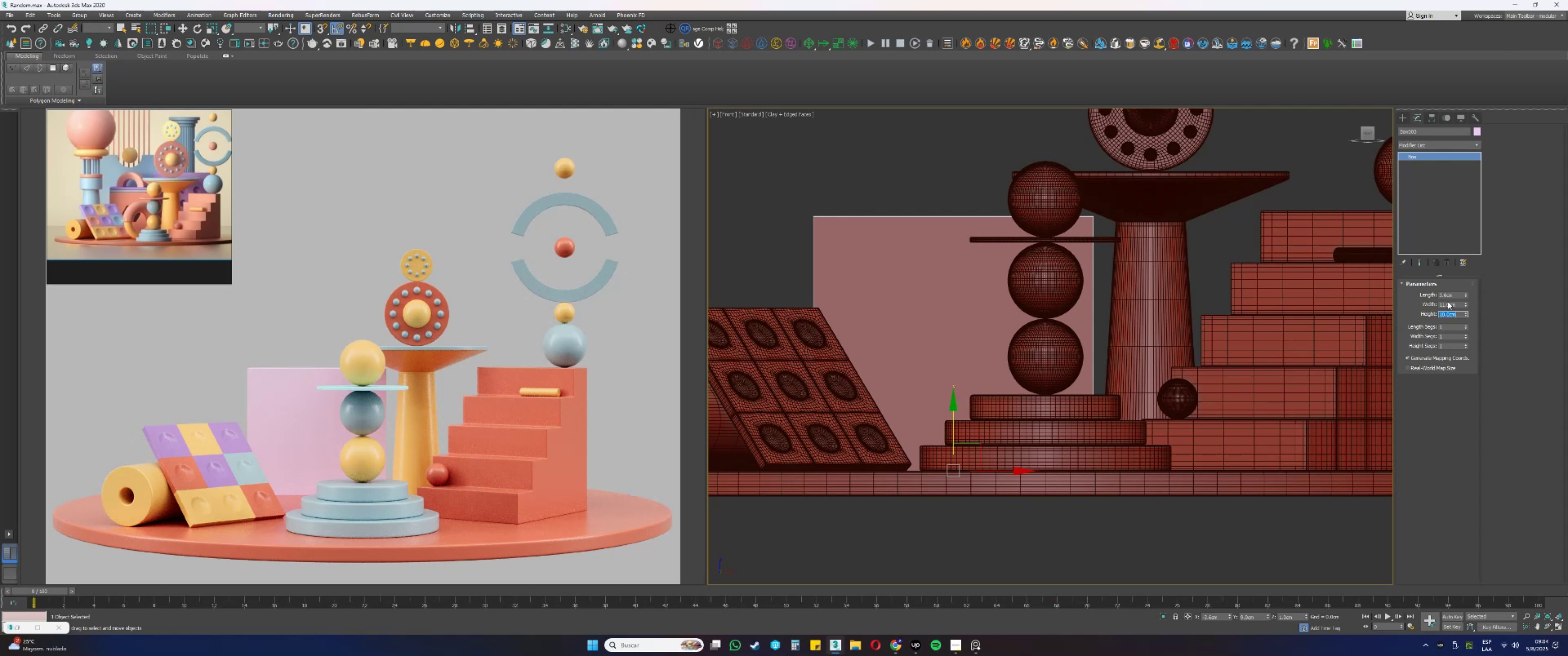 
double_click([1448, 302])
 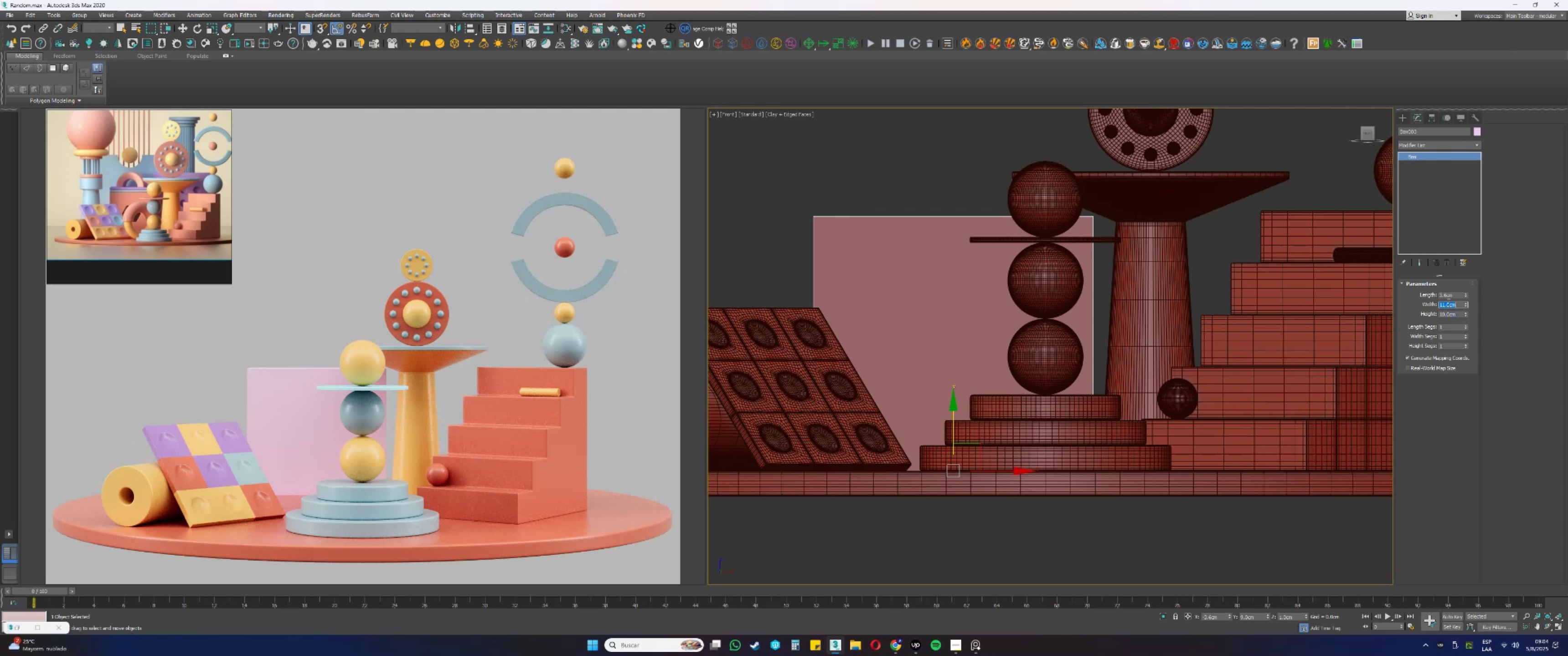 
key(Numpad1)
 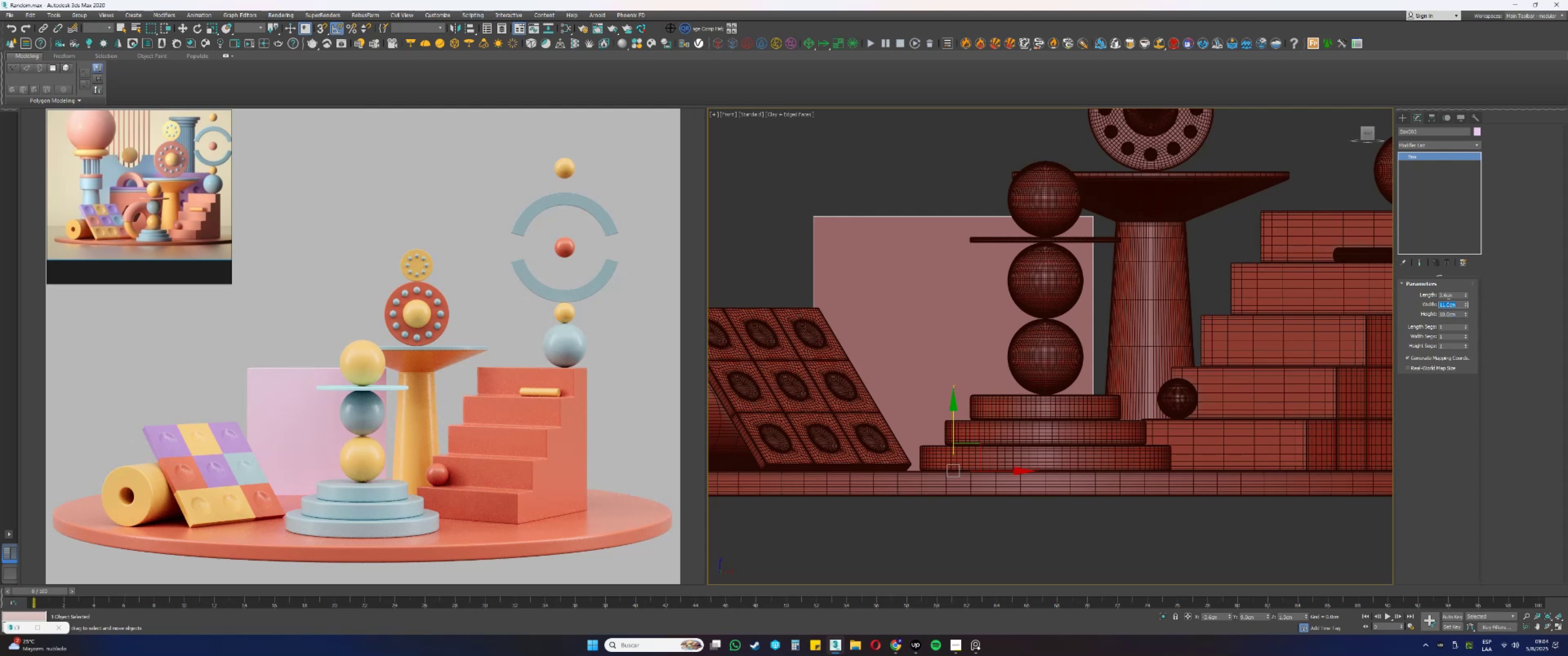 
key(Numpad5)
 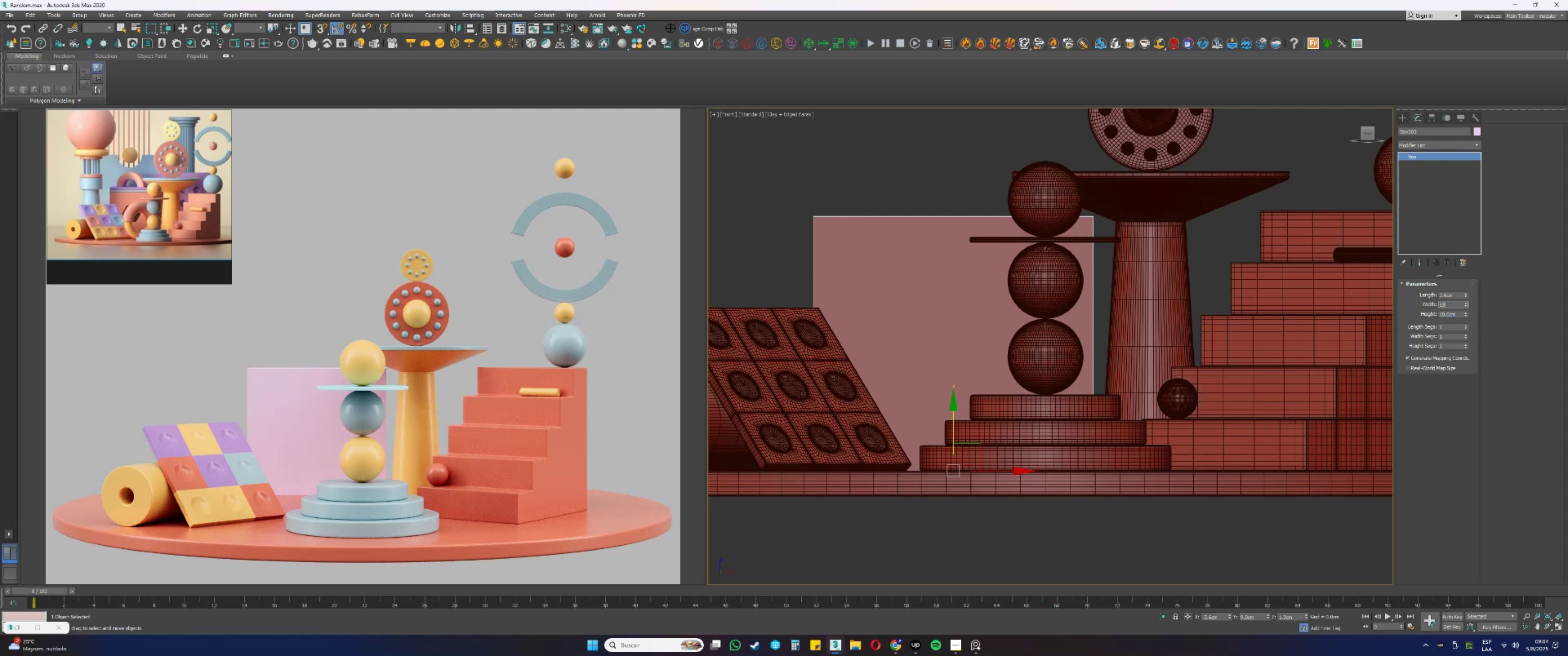 
key(NumpadEnter)
 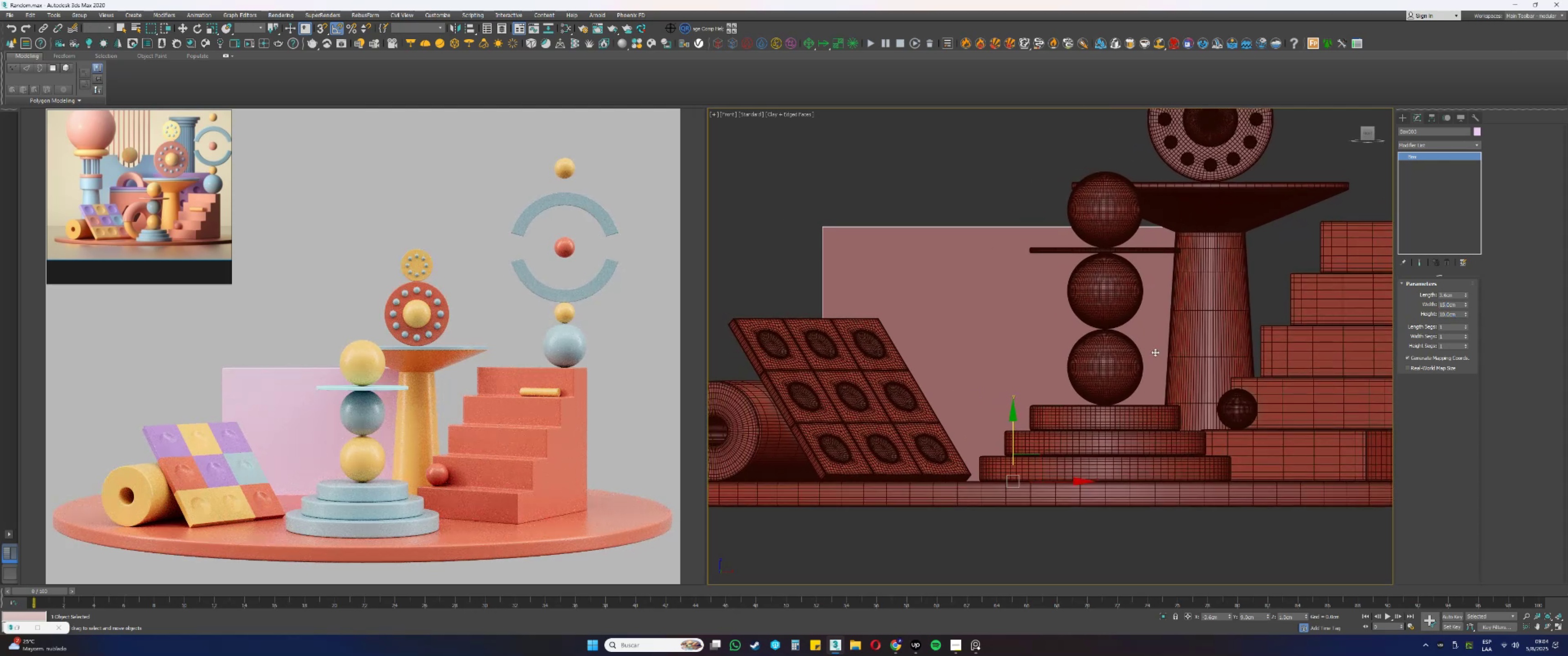 
wait(5.7)
 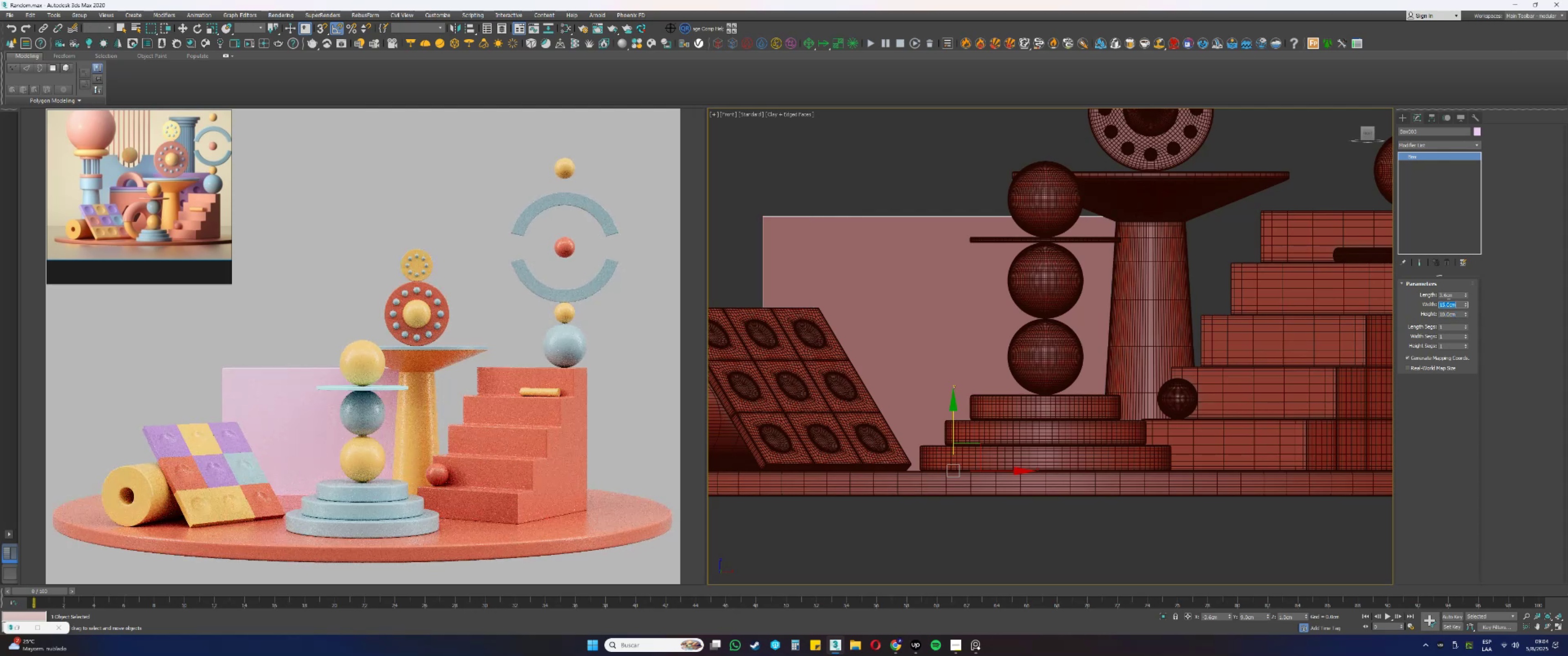 
hold_key(key=AltLeft, duration=0.94)
 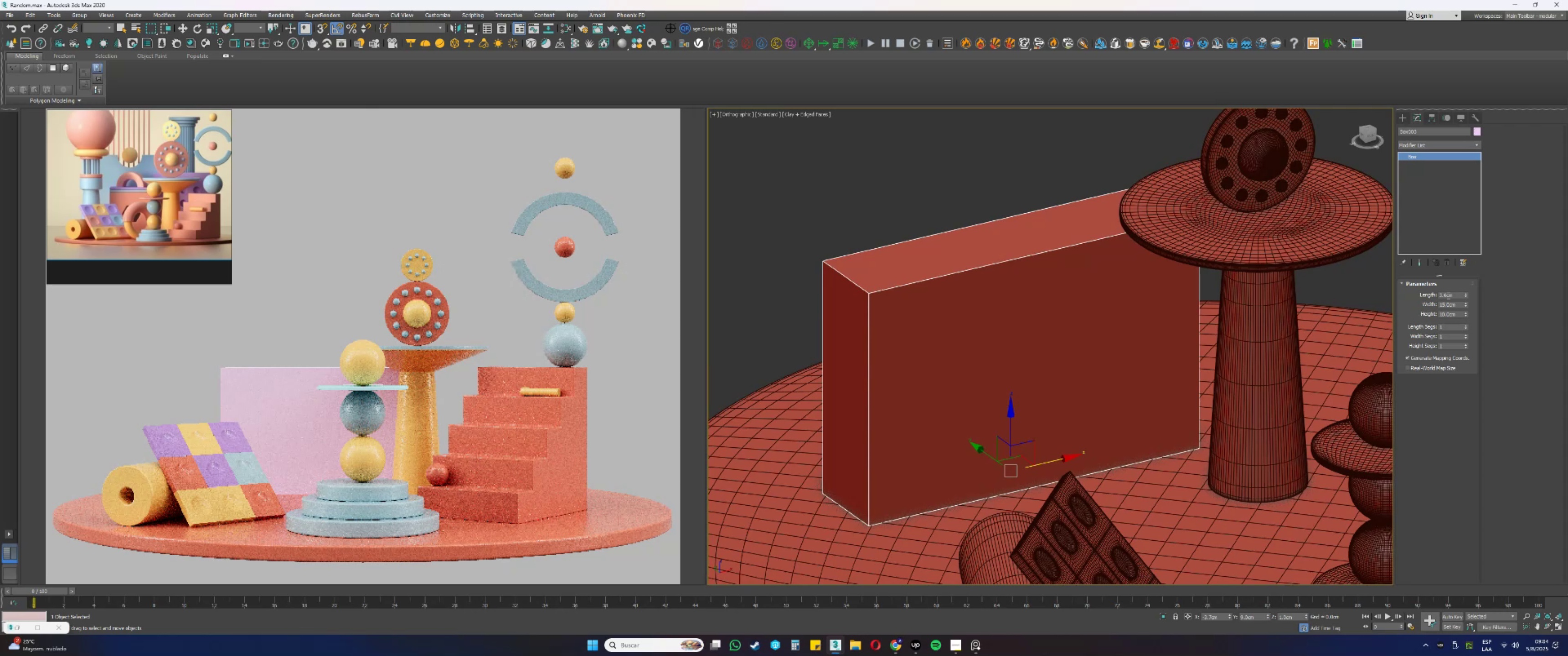 
double_click([1455, 297])
 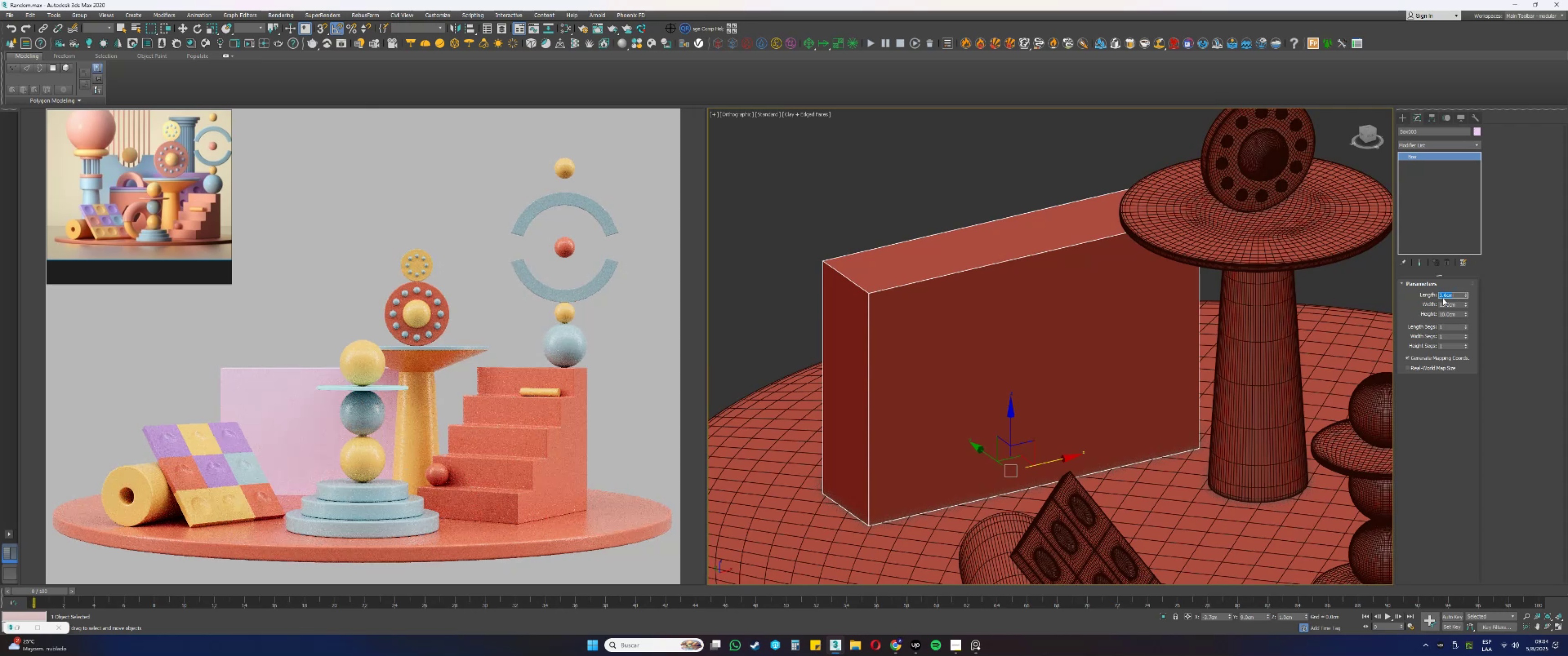 
key(Numpad5)
 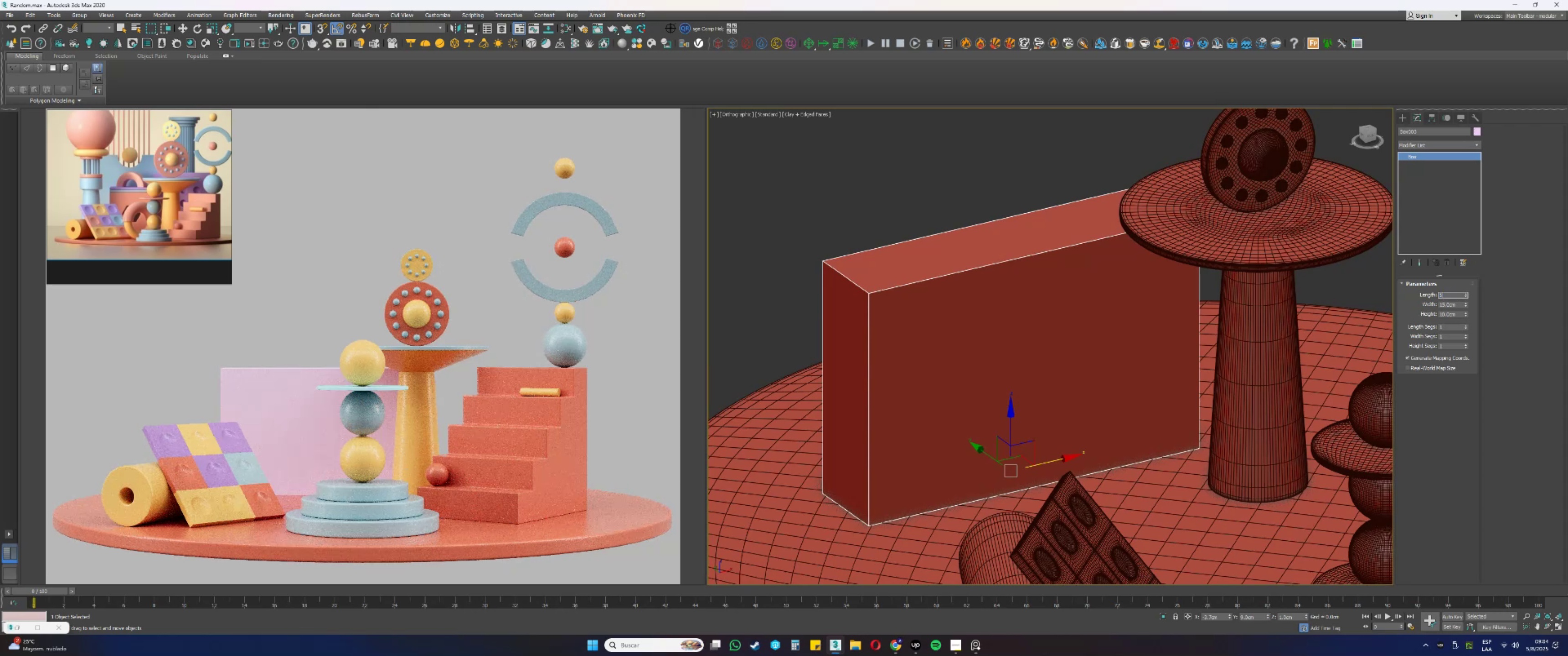 
key(NumpadEnter)
 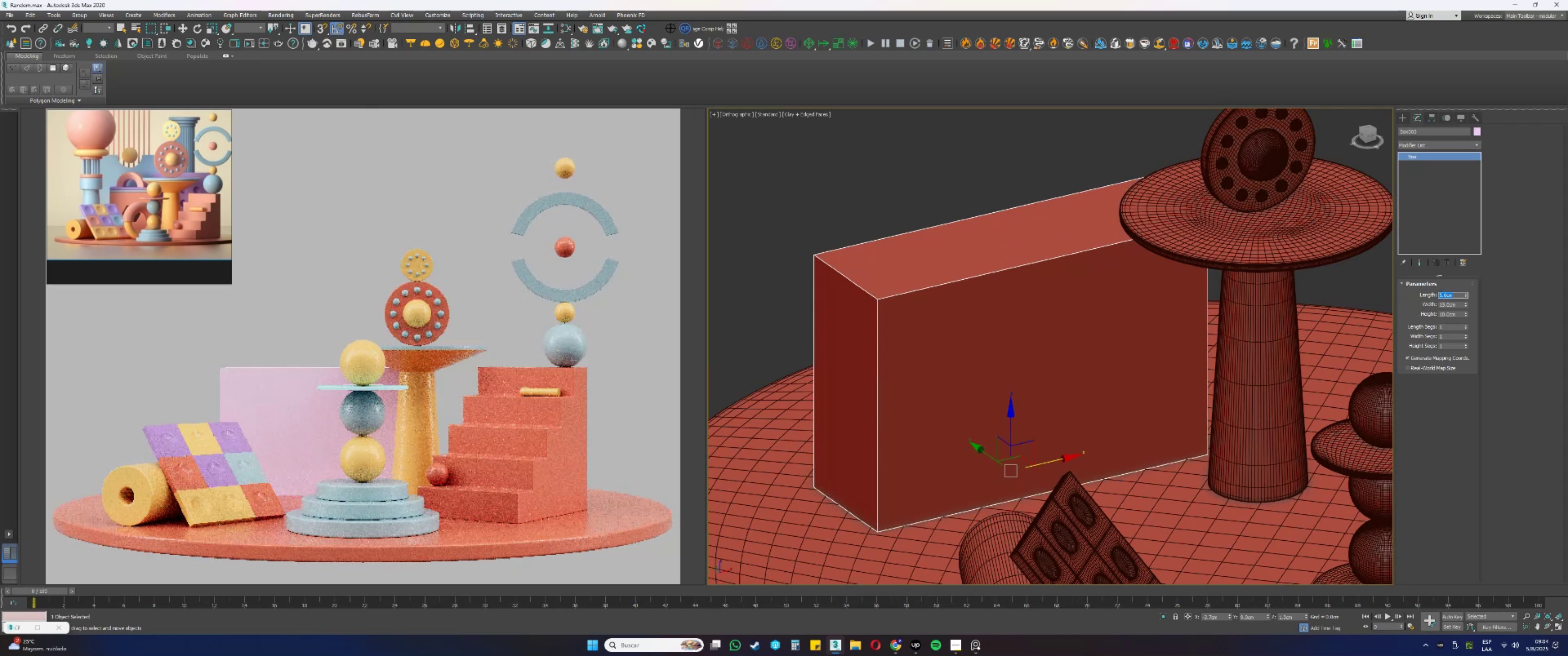 
hold_key(key=AltLeft, duration=1.27)
 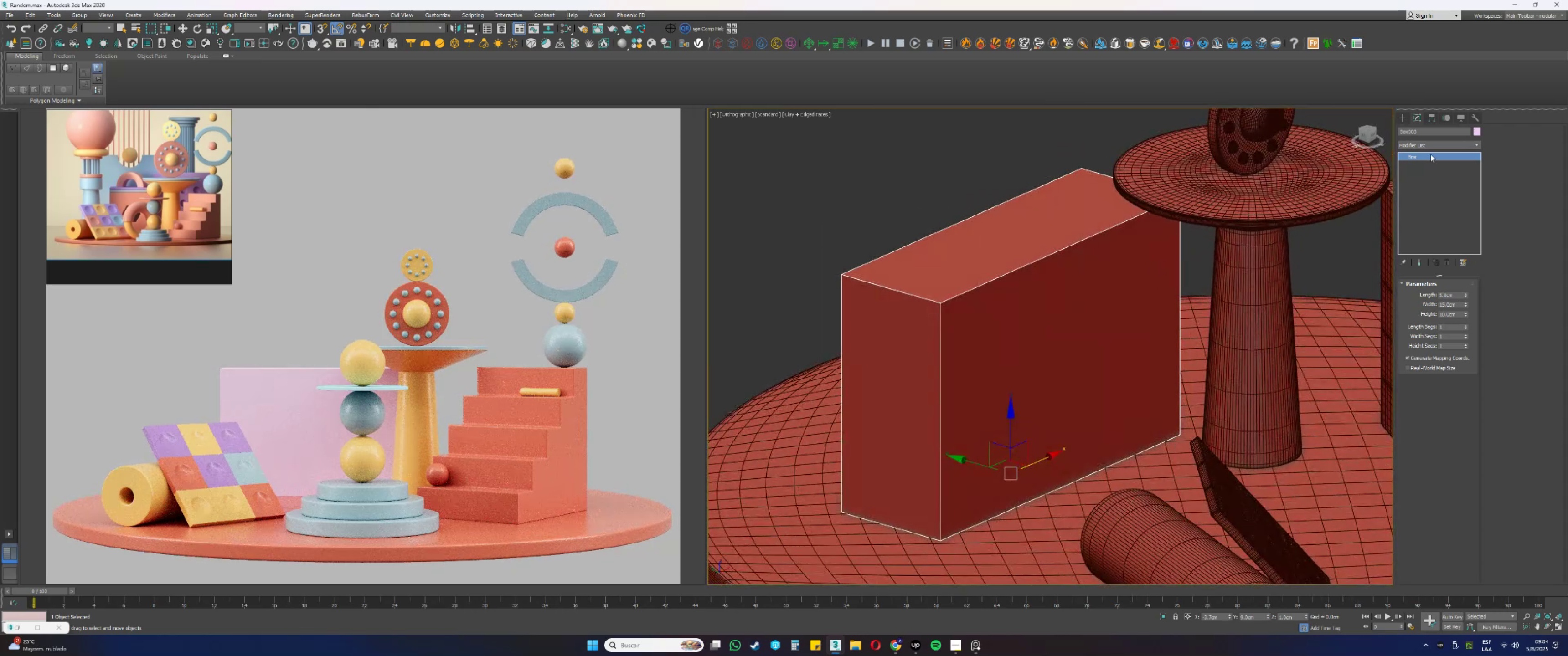 
left_click([1425, 146])
 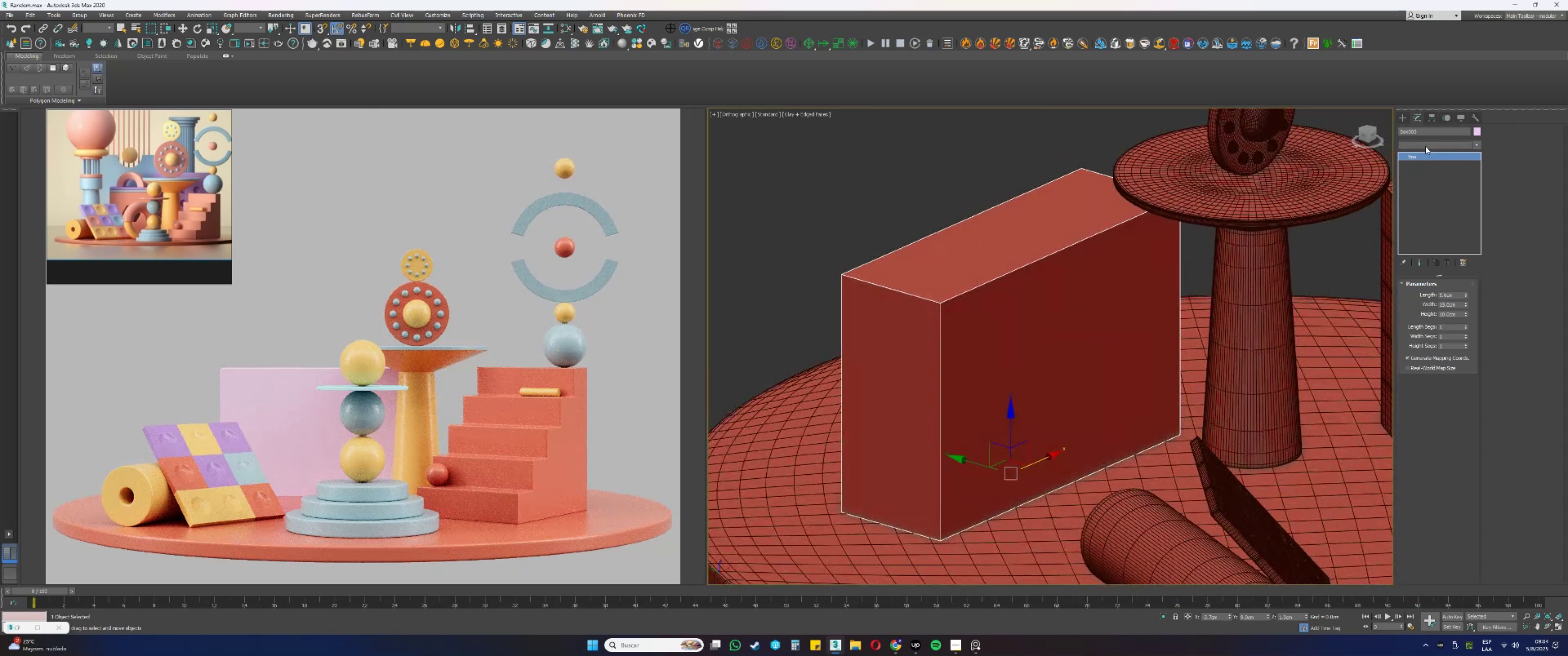 
key(E)
 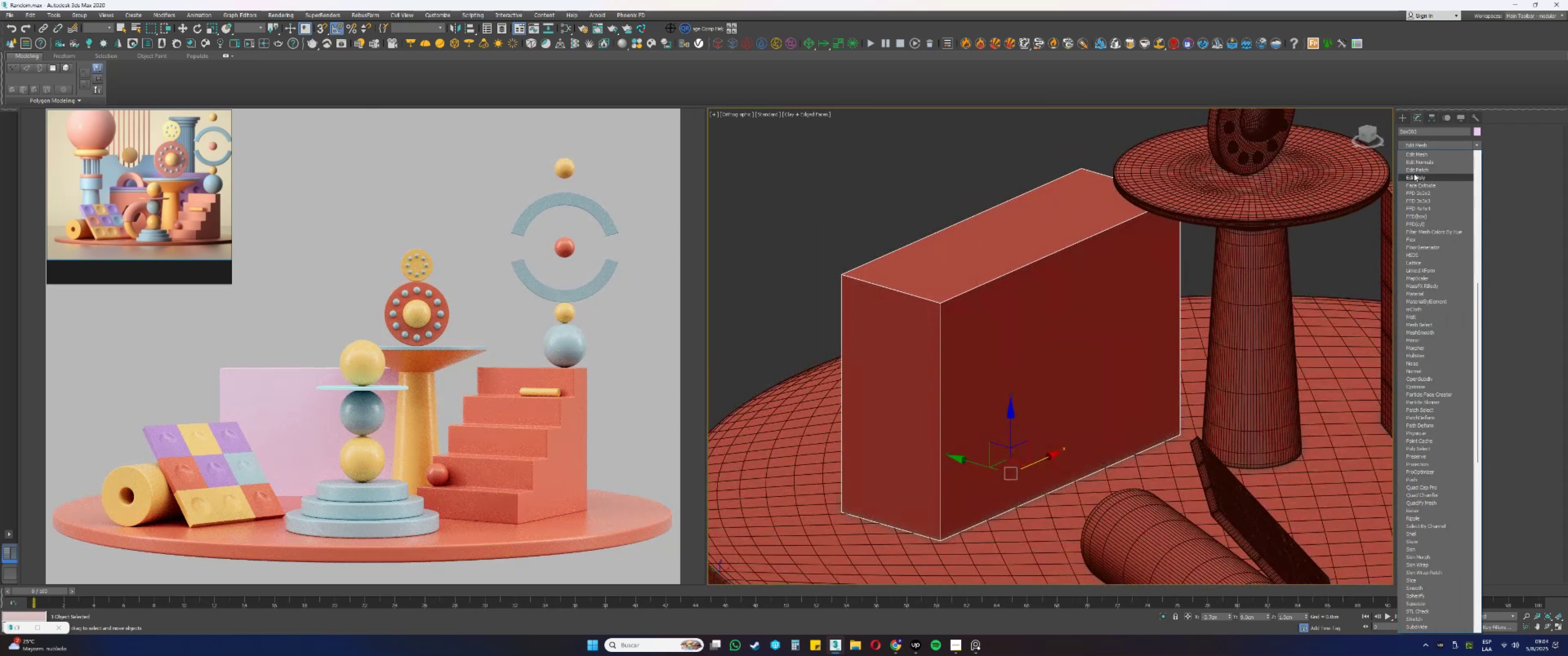 
left_click([1414, 179])
 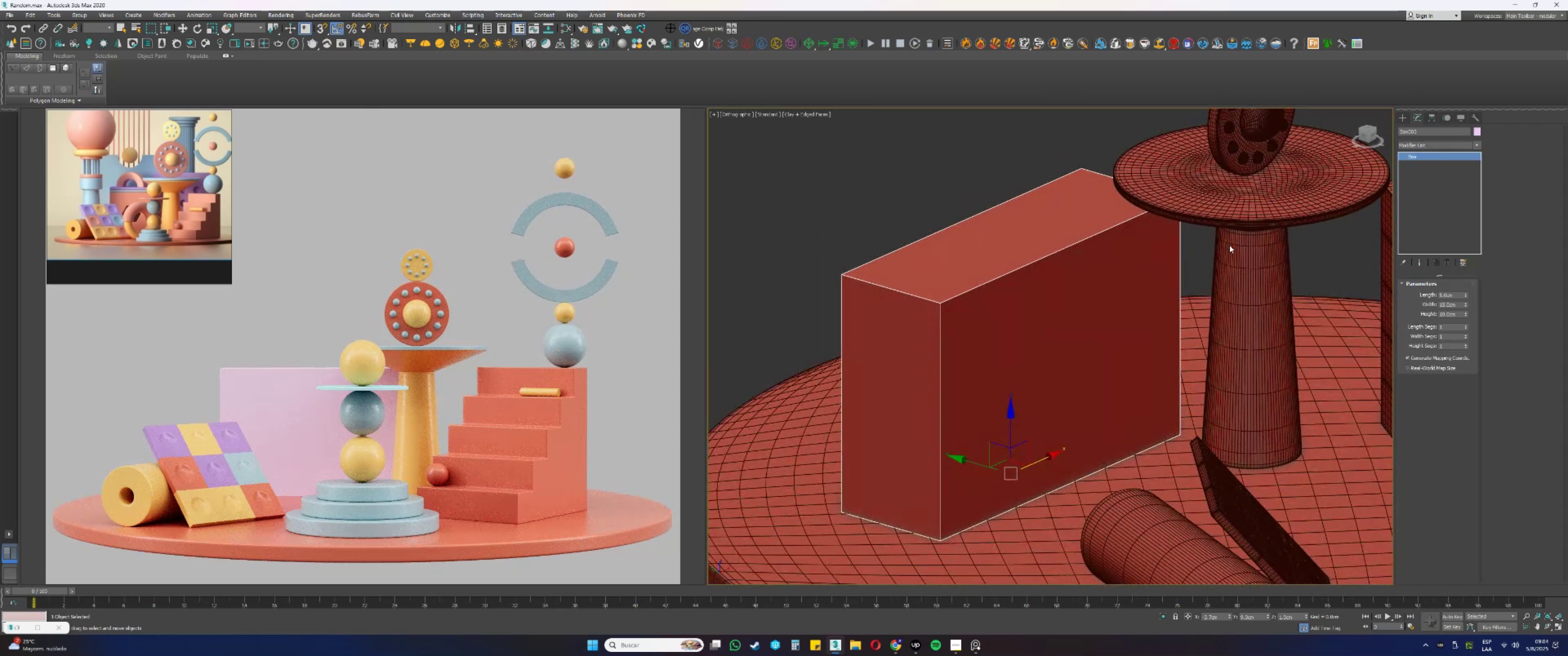 
key(4)
 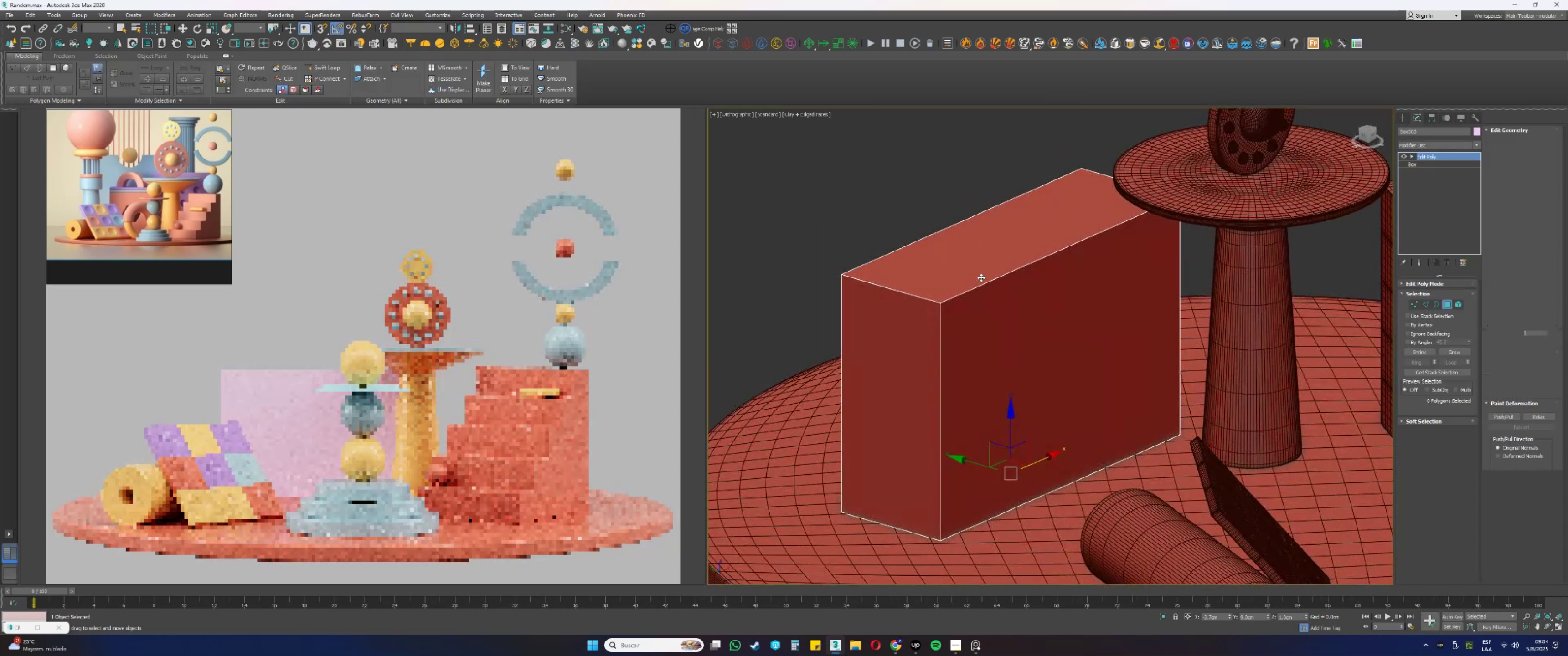 
left_click([980, 276])
 